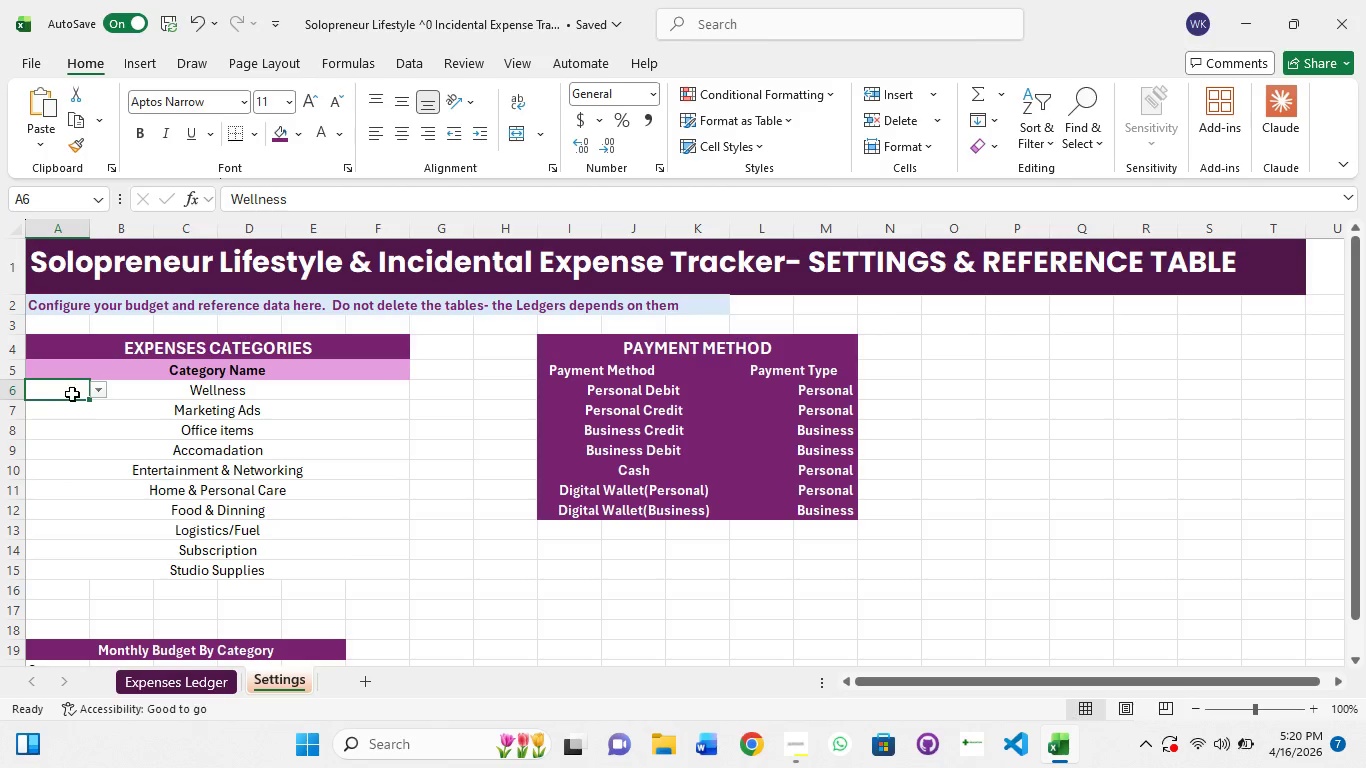 
right_click([72, 394])
 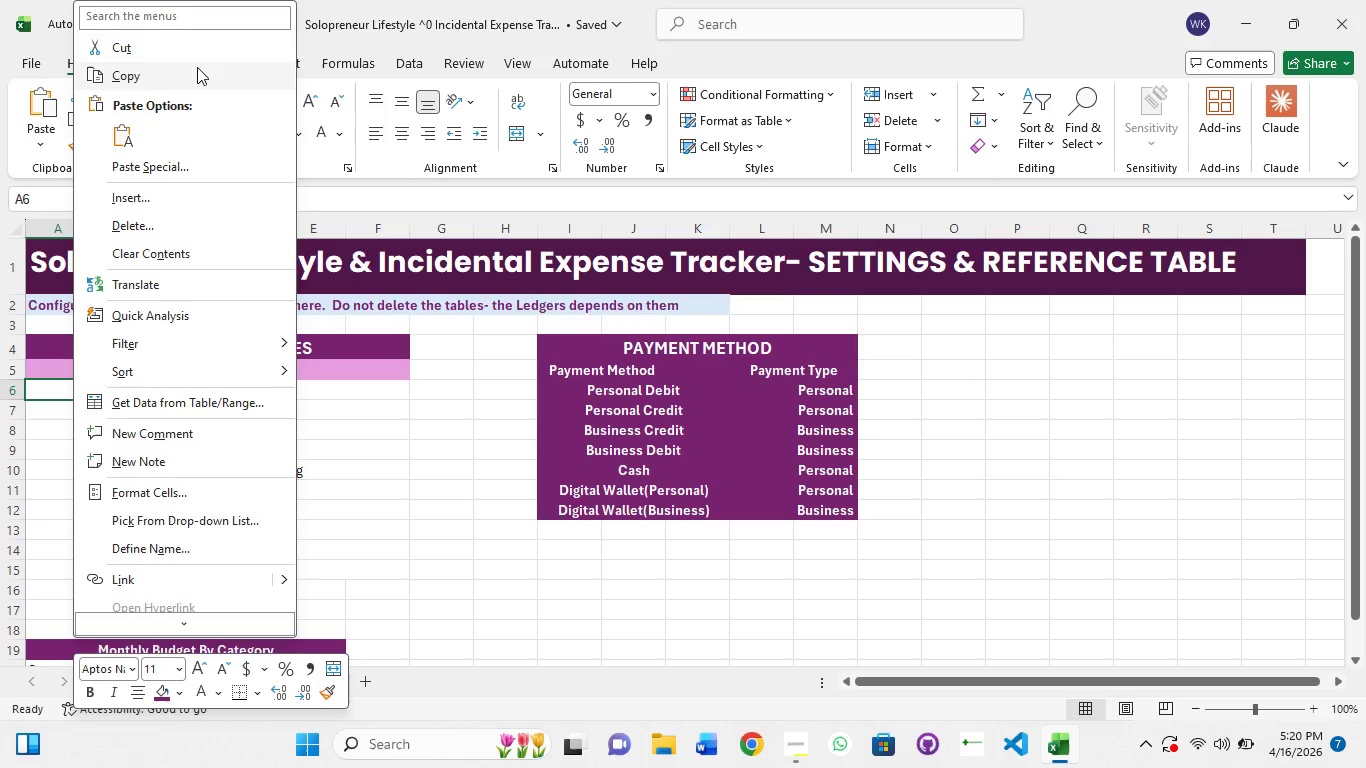 
left_click([177, 67])
 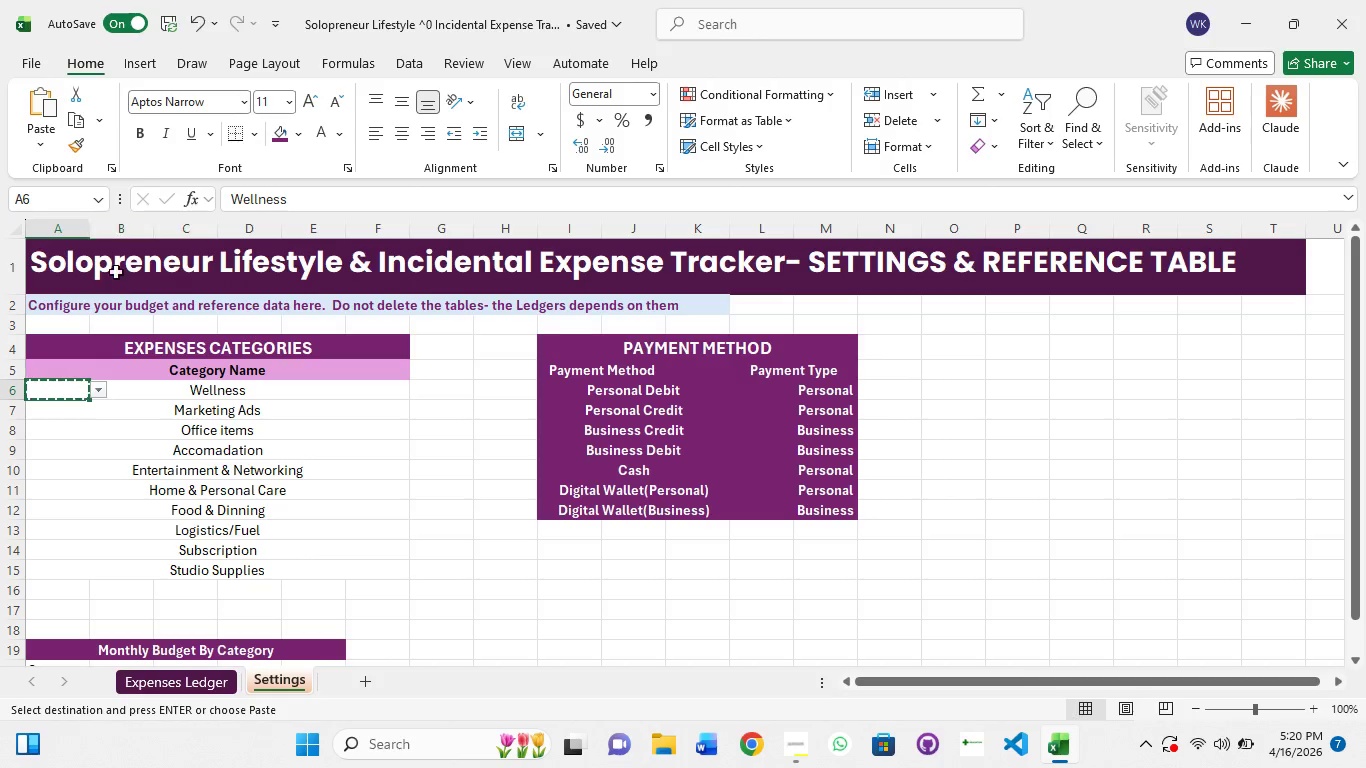 
scroll: coordinate [111, 383], scroll_direction: down, amount: 4.0
 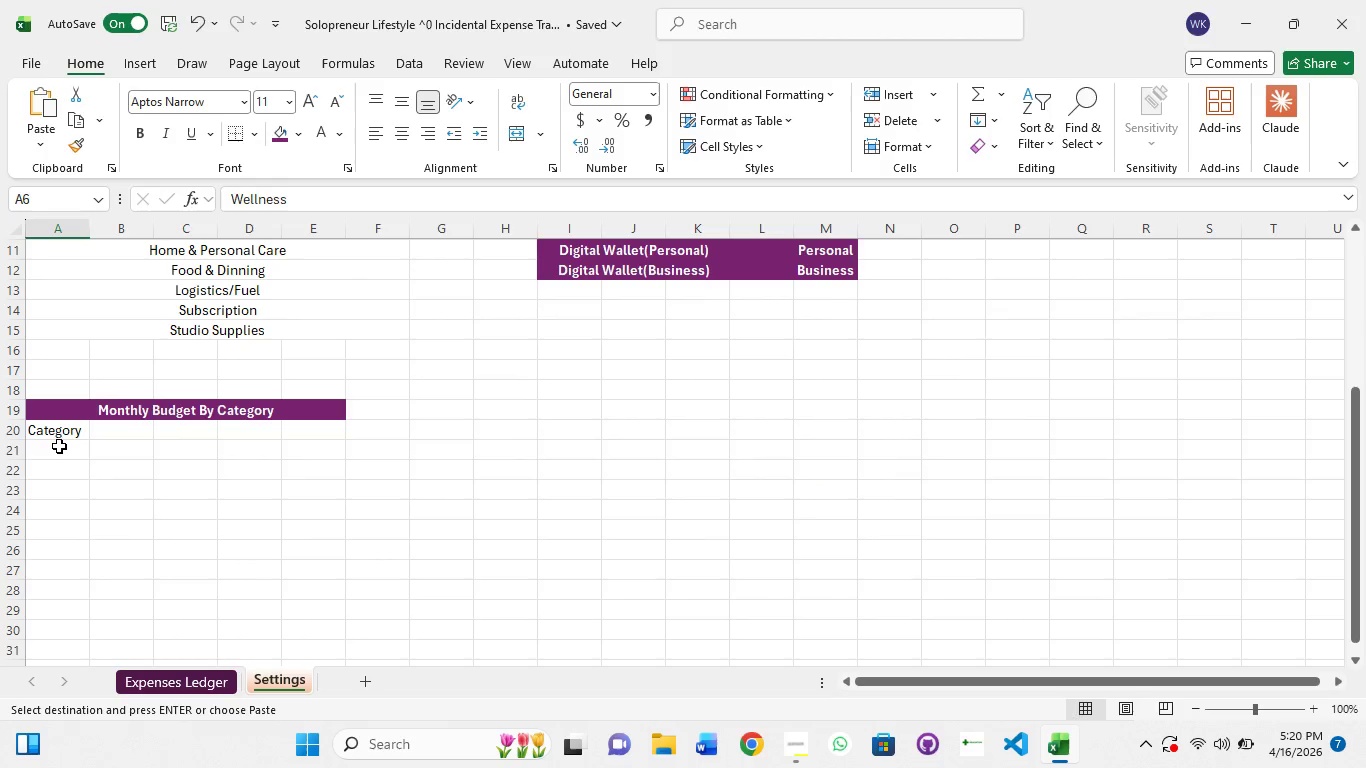 
left_click([58, 447])
 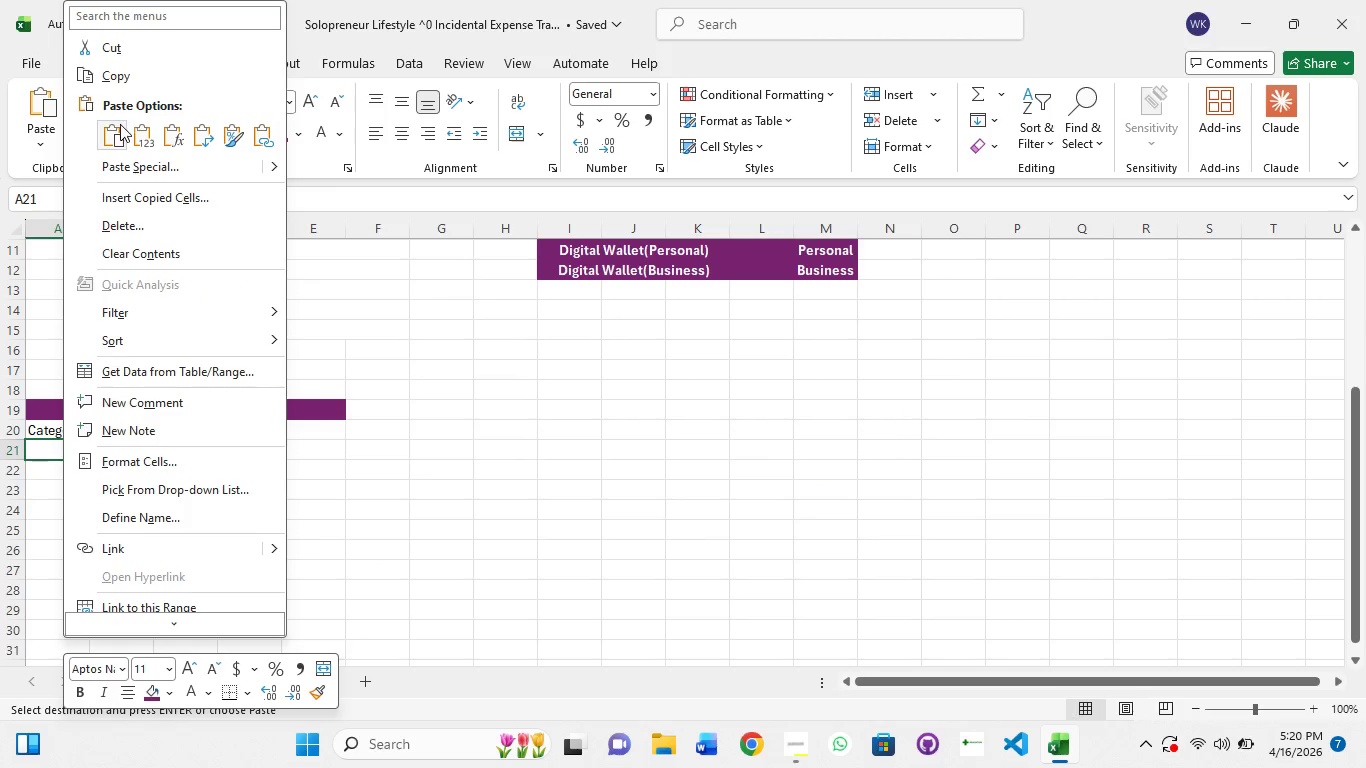 
left_click([120, 134])
 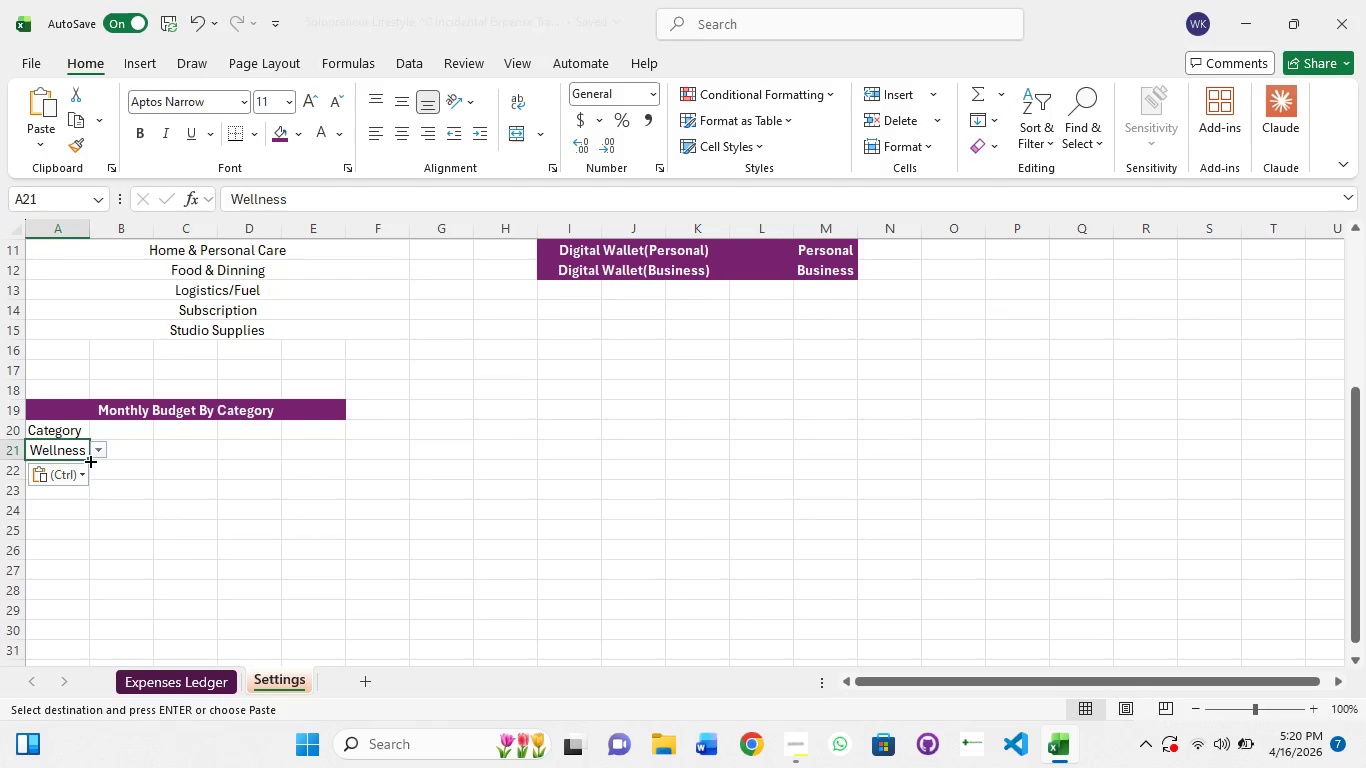 
left_click([126, 439])
 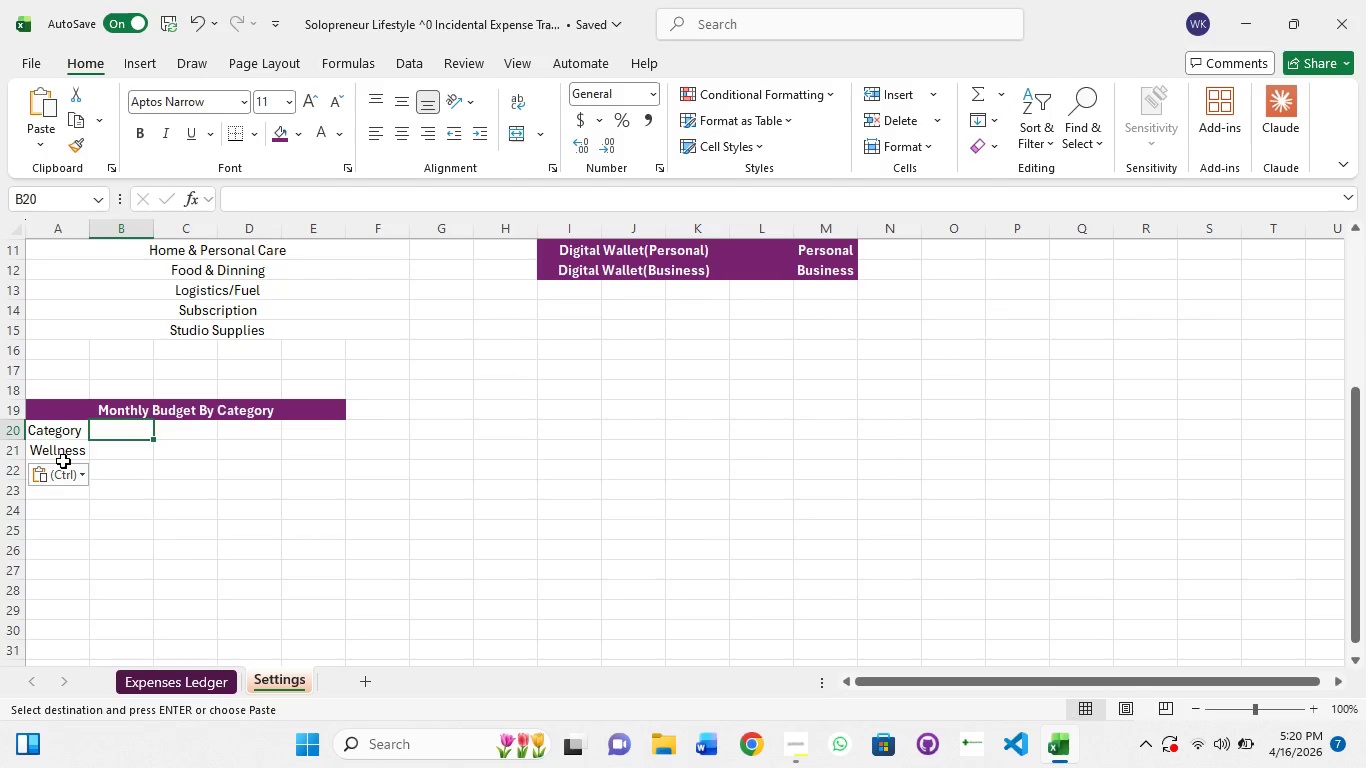 
left_click([63, 461])
 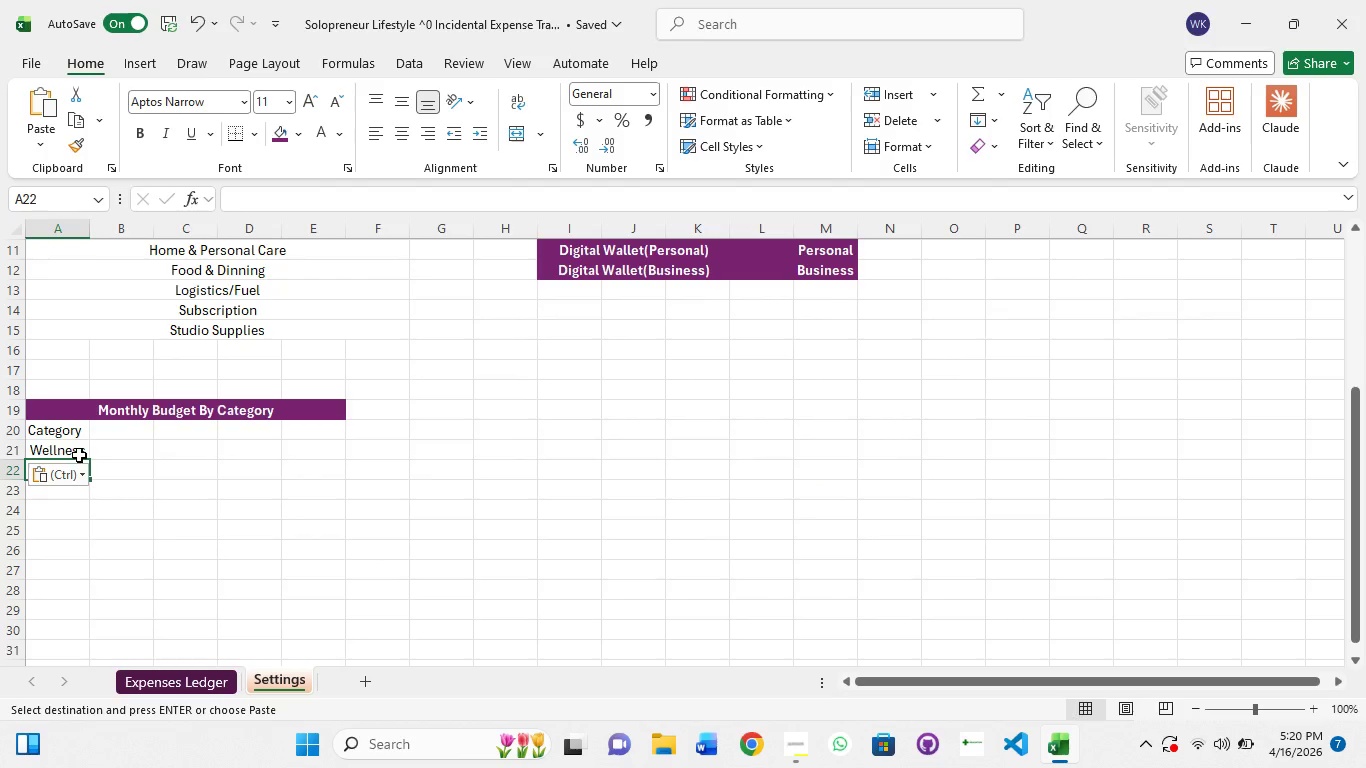 
left_click([79, 455])
 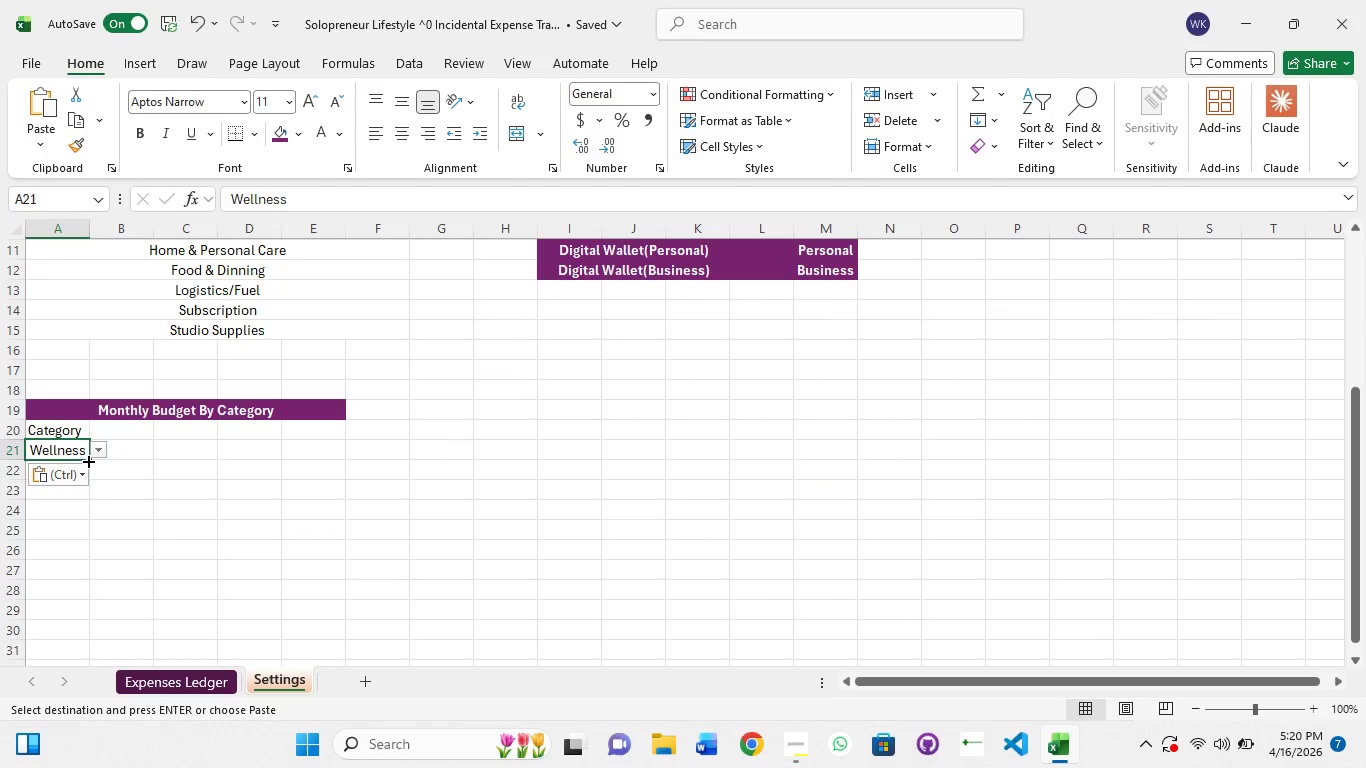 
left_click_drag(start_coordinate=[87, 460], to_coordinate=[79, 648])
 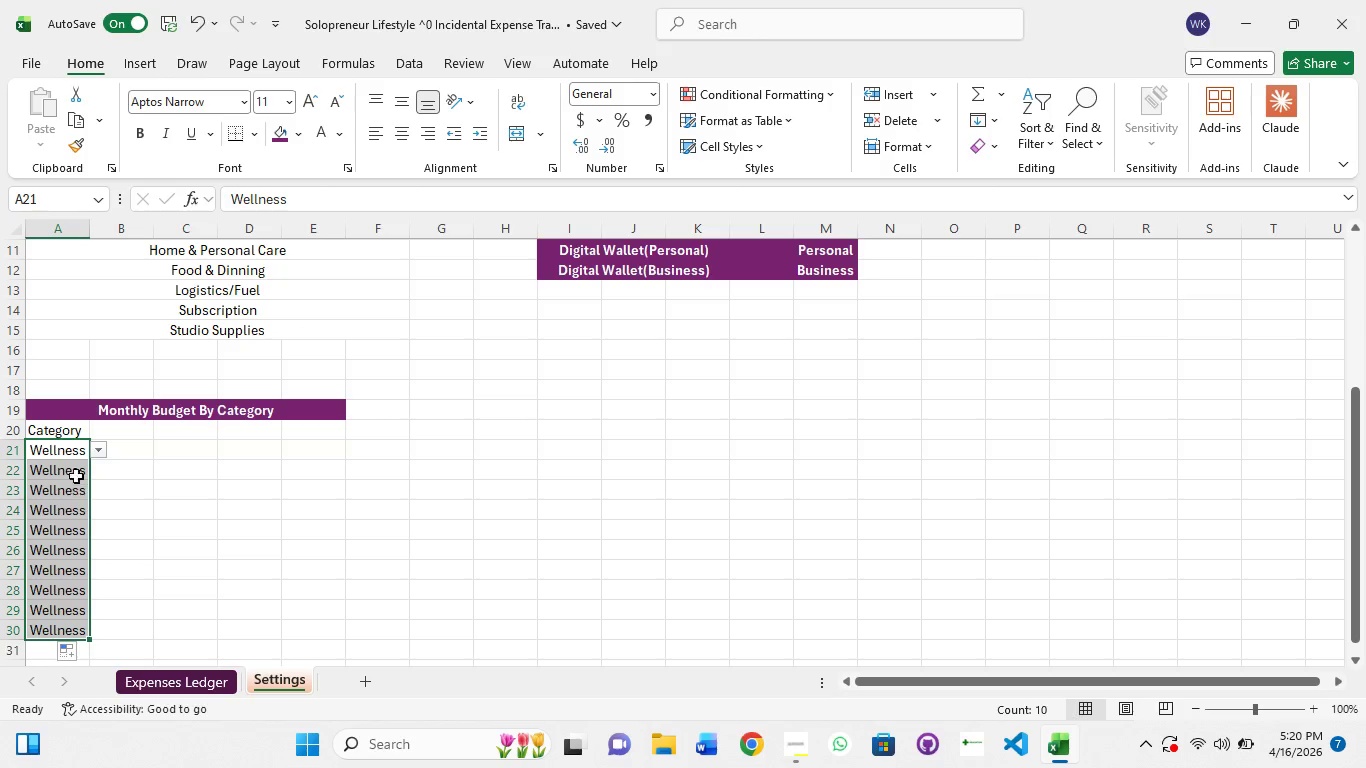 
left_click([76, 471])
 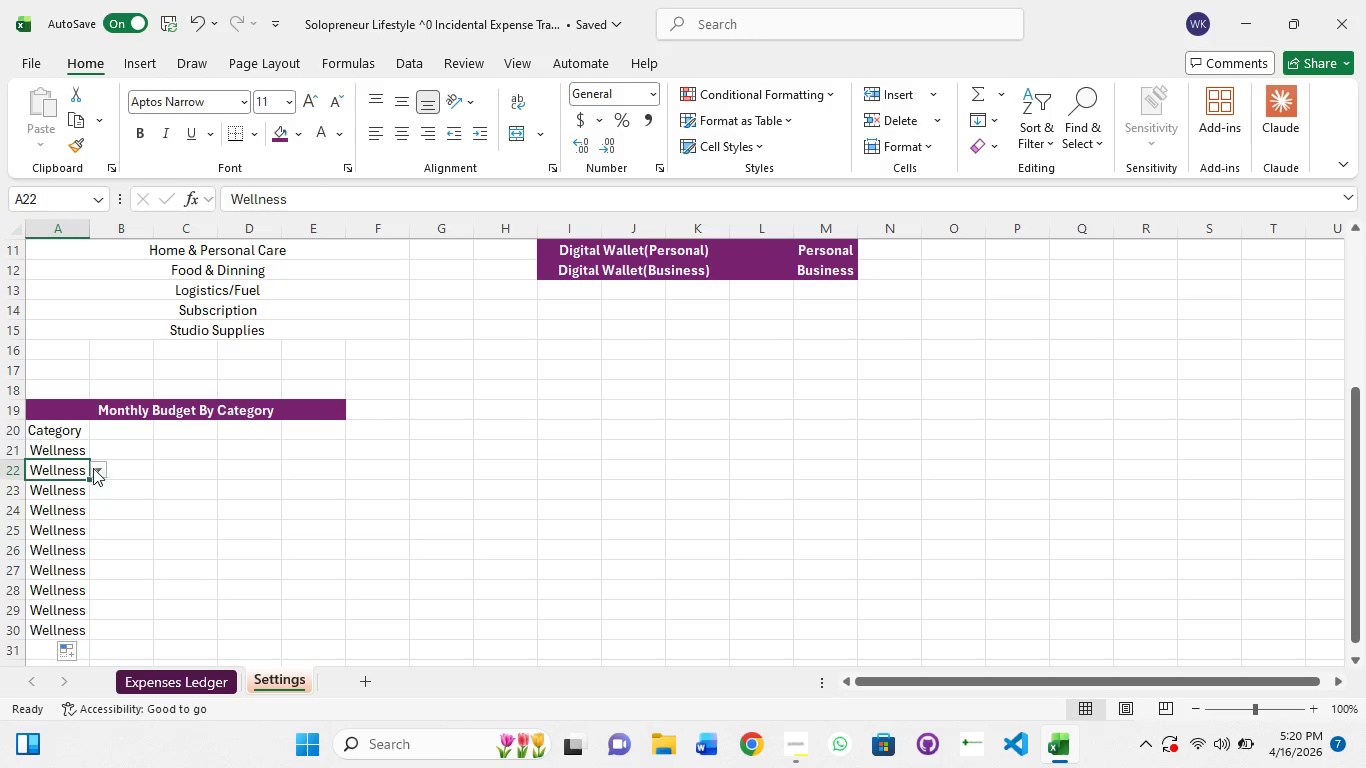 
left_click([94, 469])
 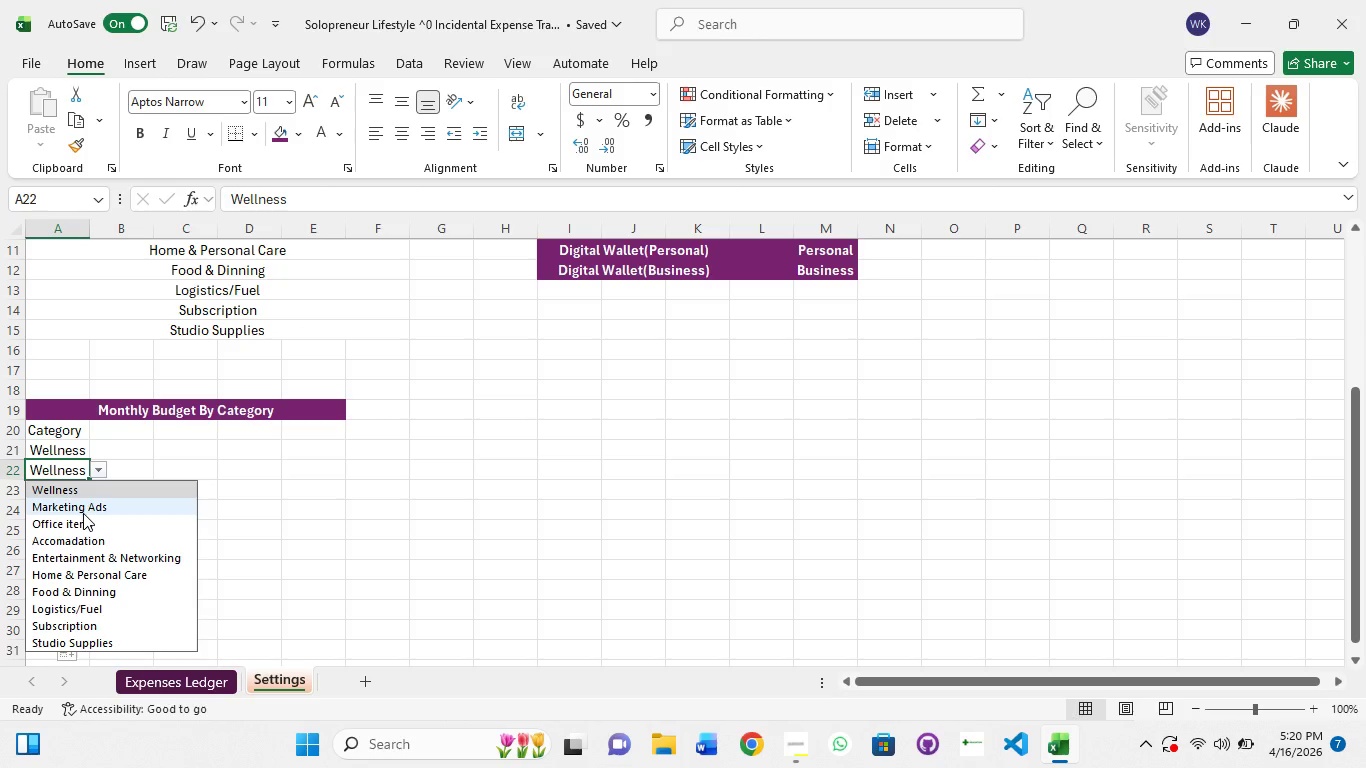 
left_click([83, 513])
 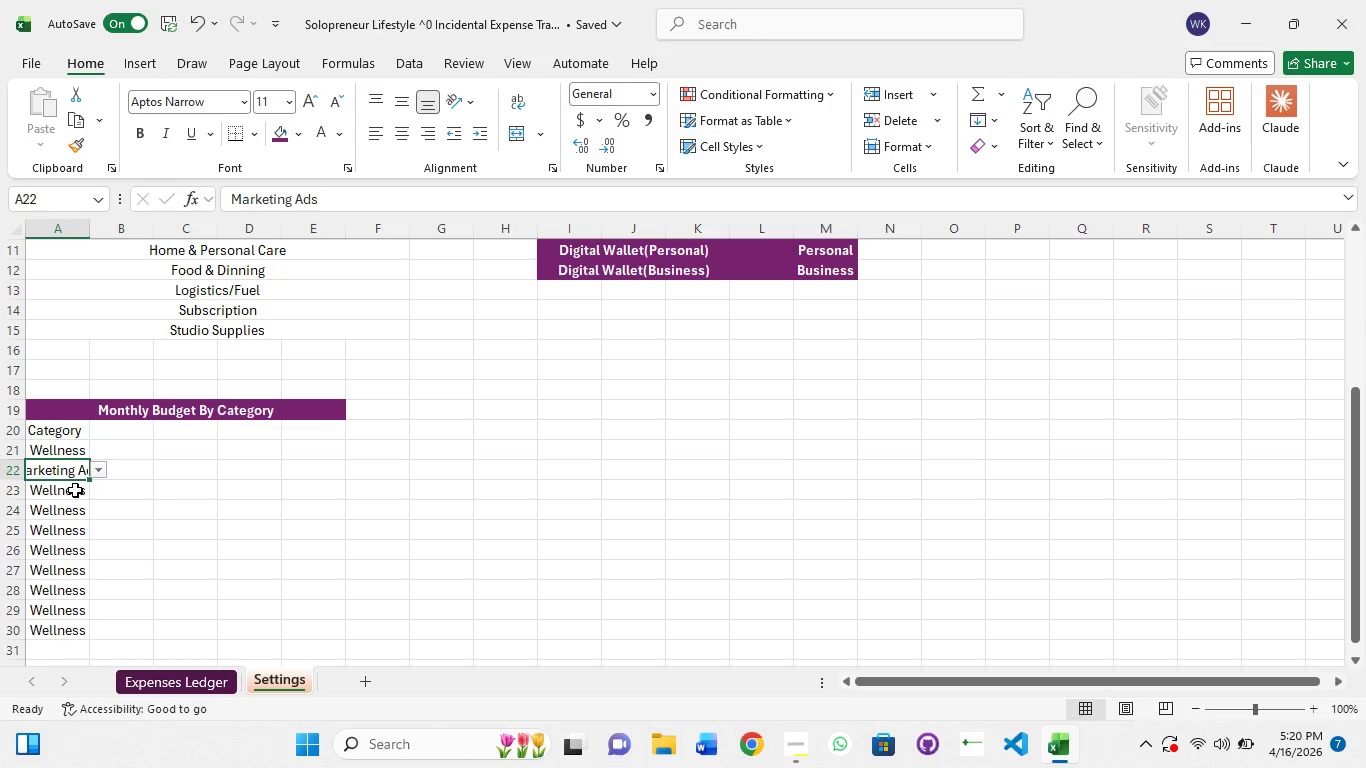 
left_click([75, 490])
 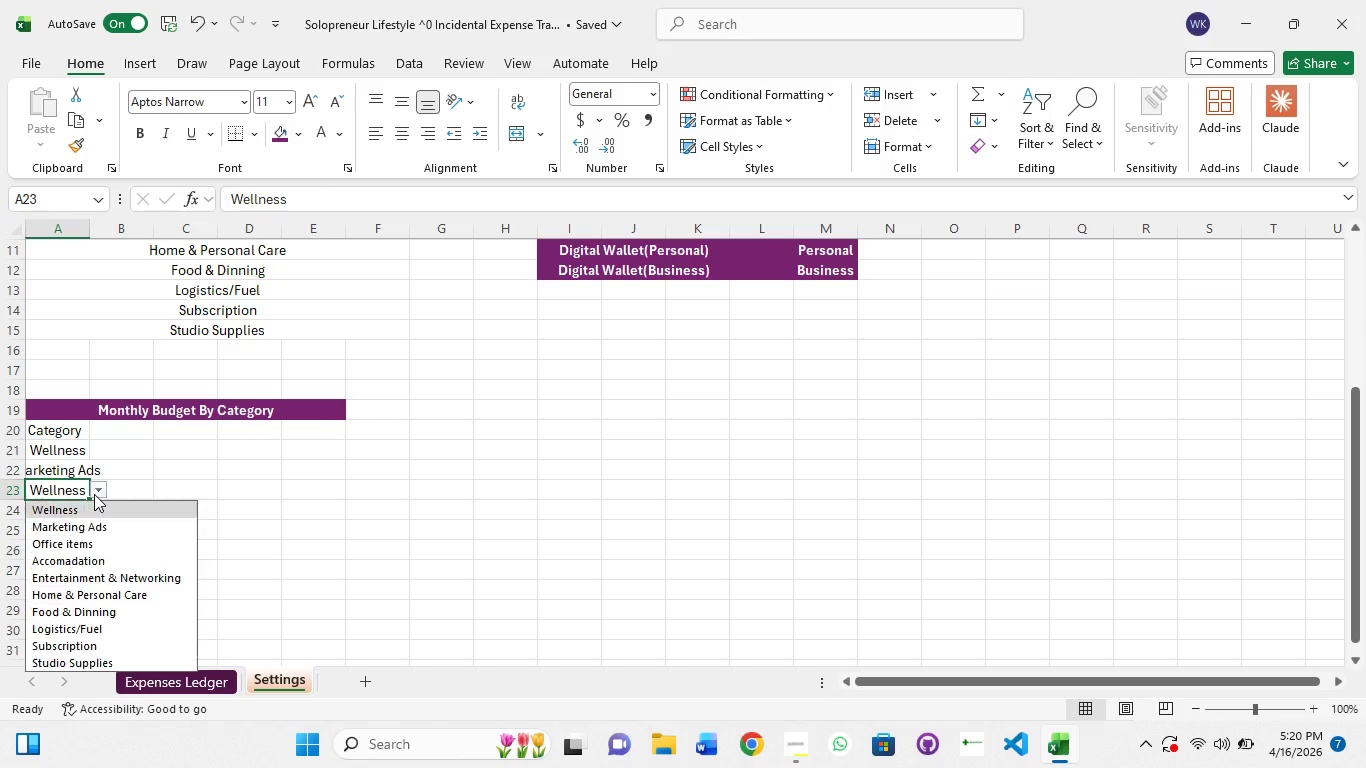 
left_click([94, 494])
 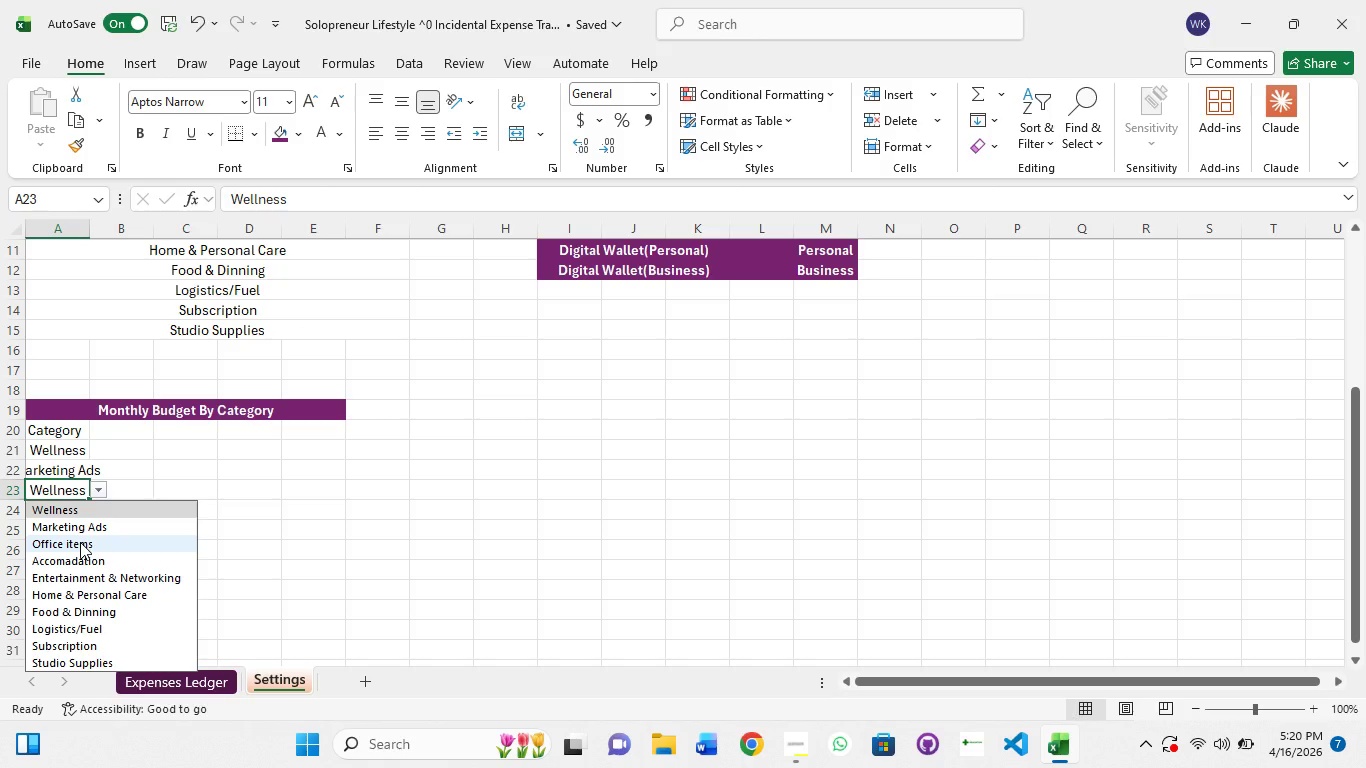 
left_click([80, 542])
 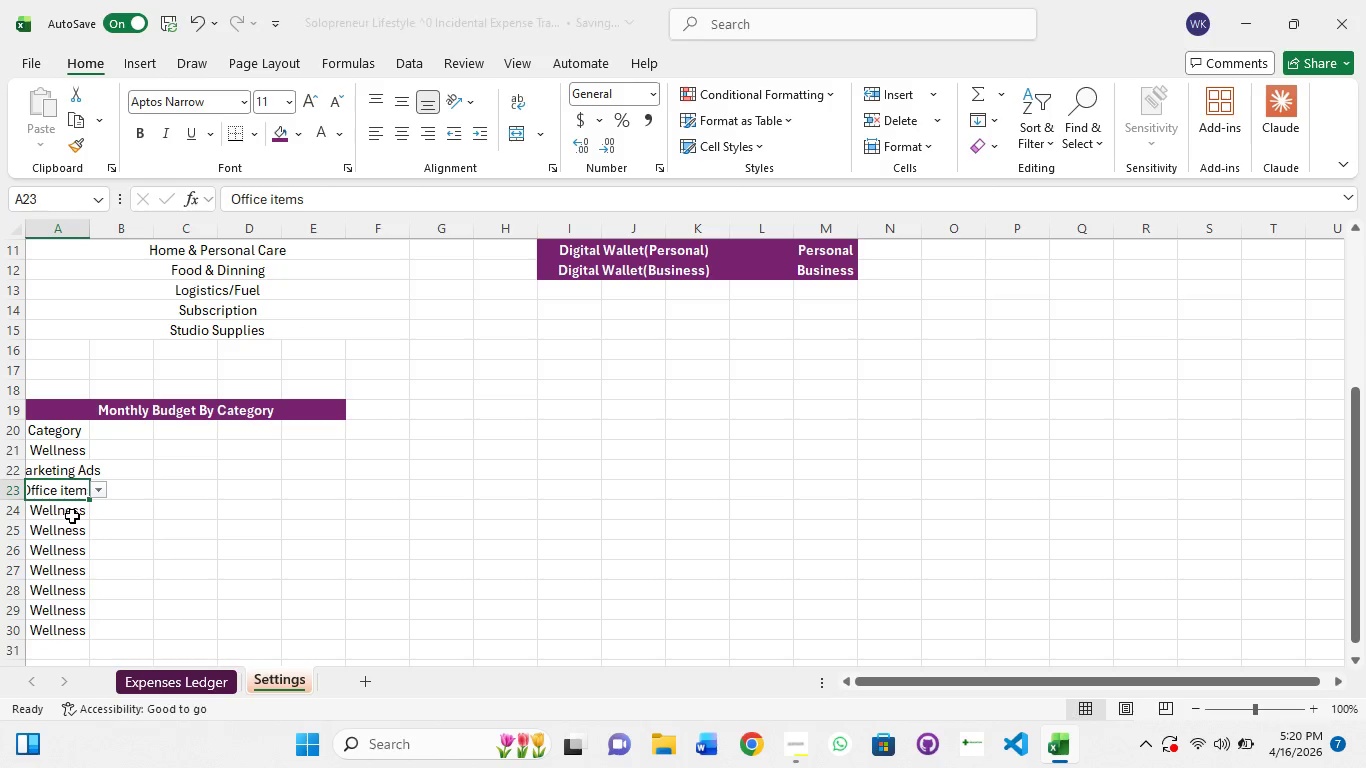 
left_click([72, 511])
 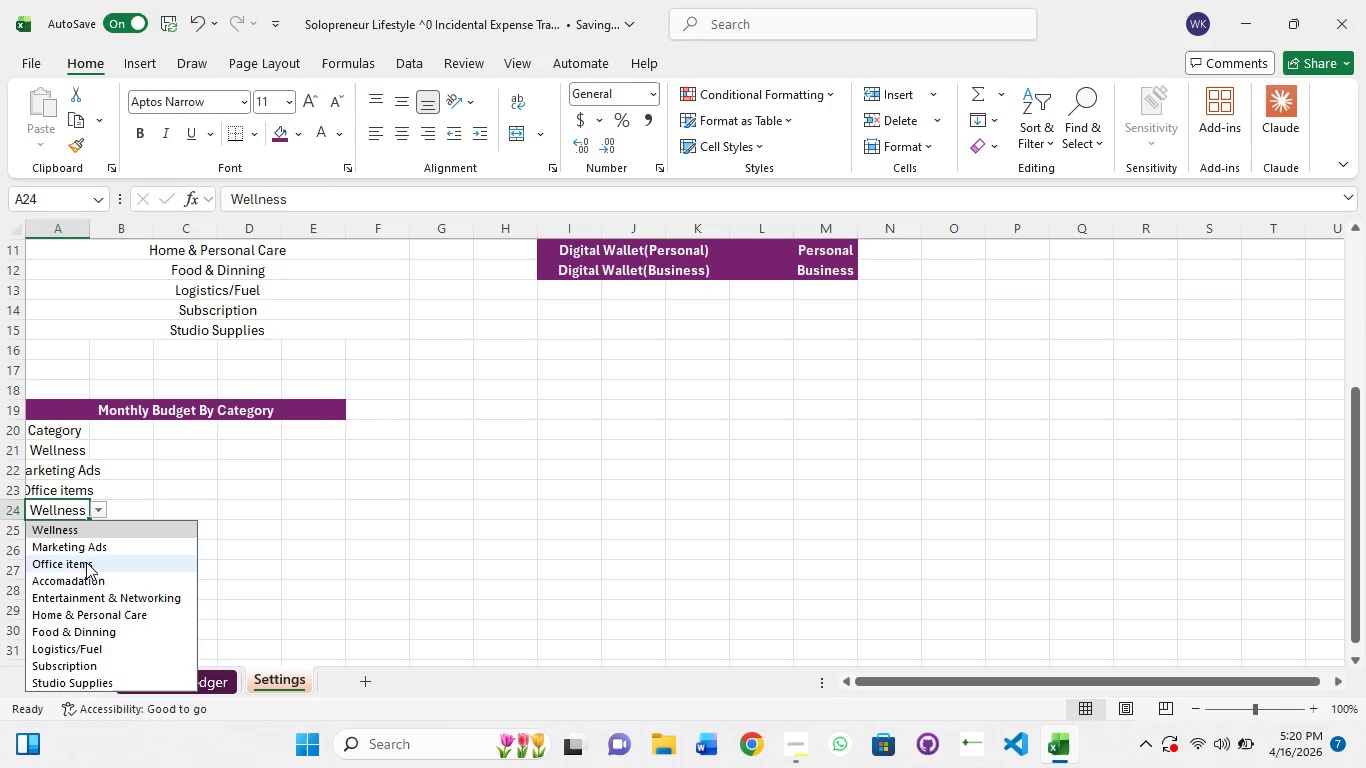 
left_click([87, 577])
 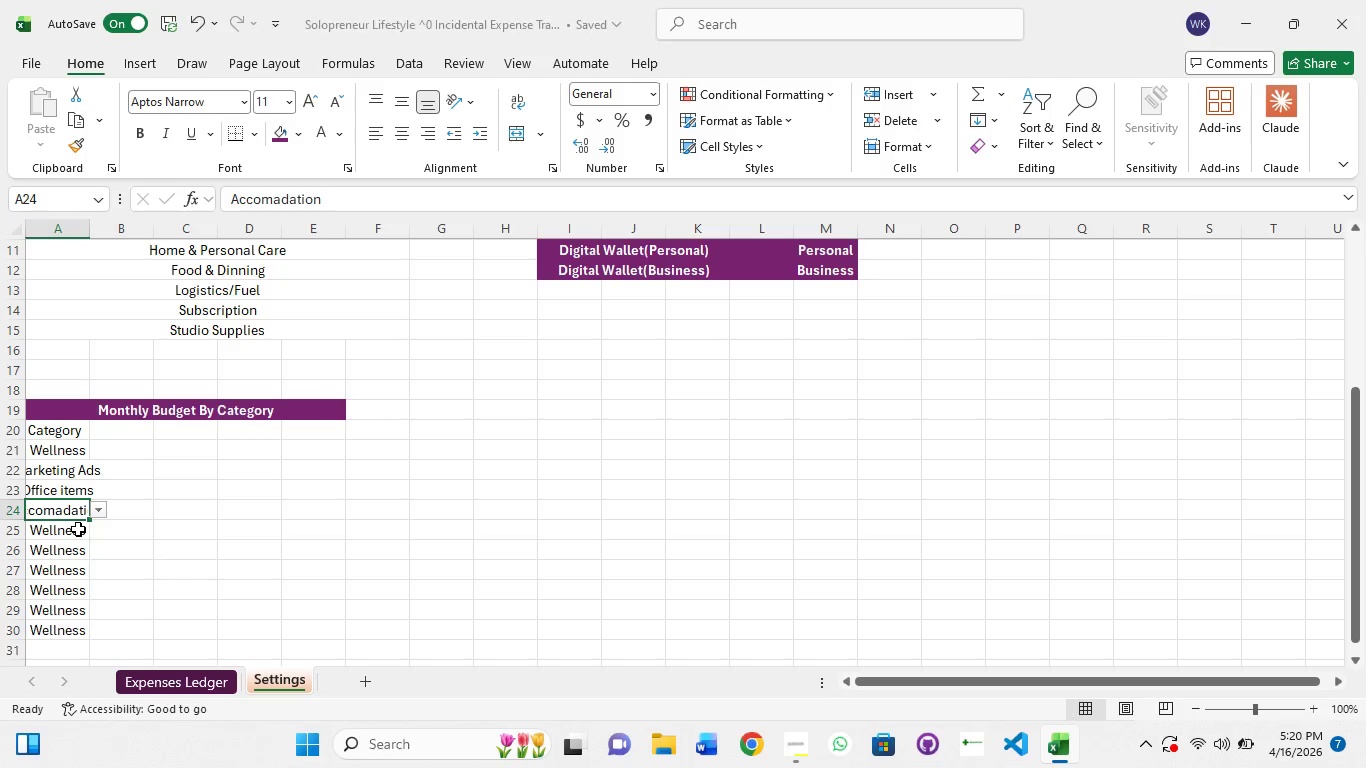 
left_click([78, 529])
 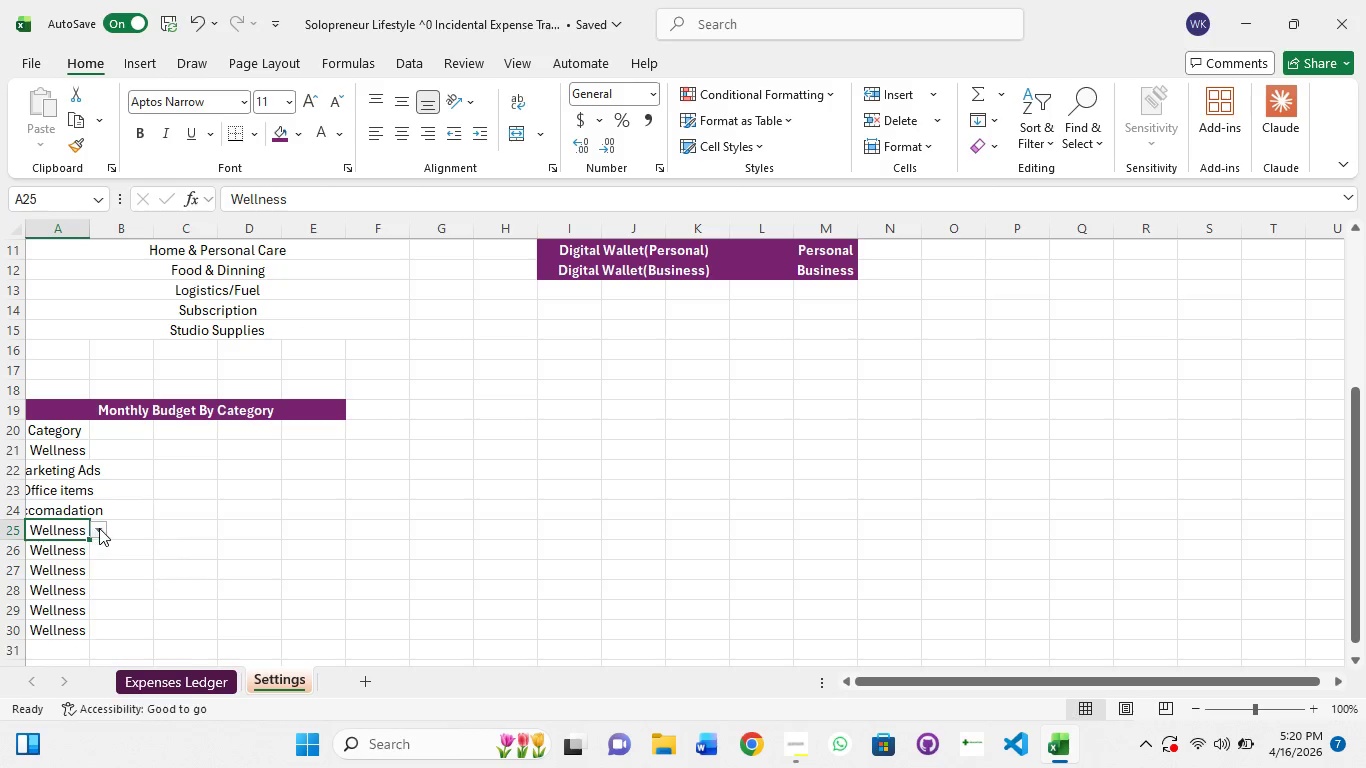 
left_click([99, 528])
 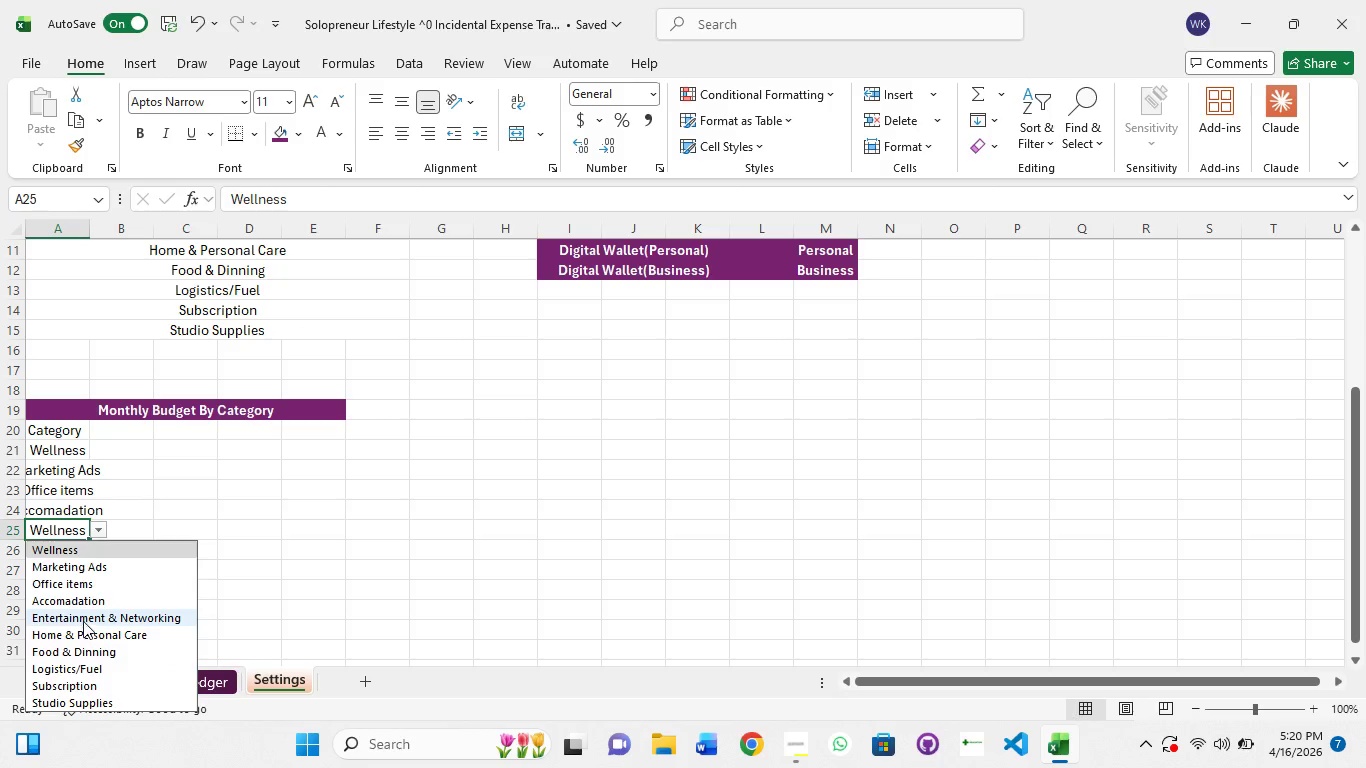 
left_click([83, 615])
 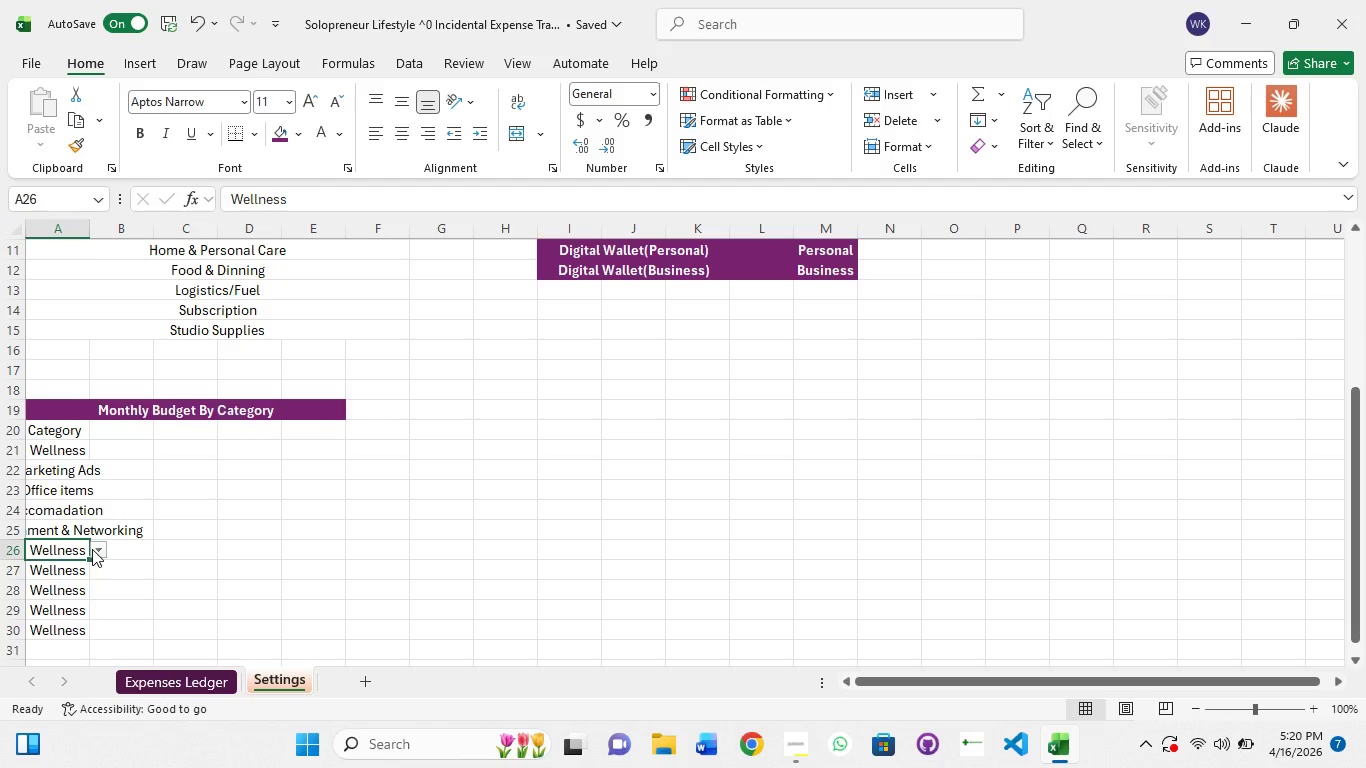 
left_click([92, 549])
 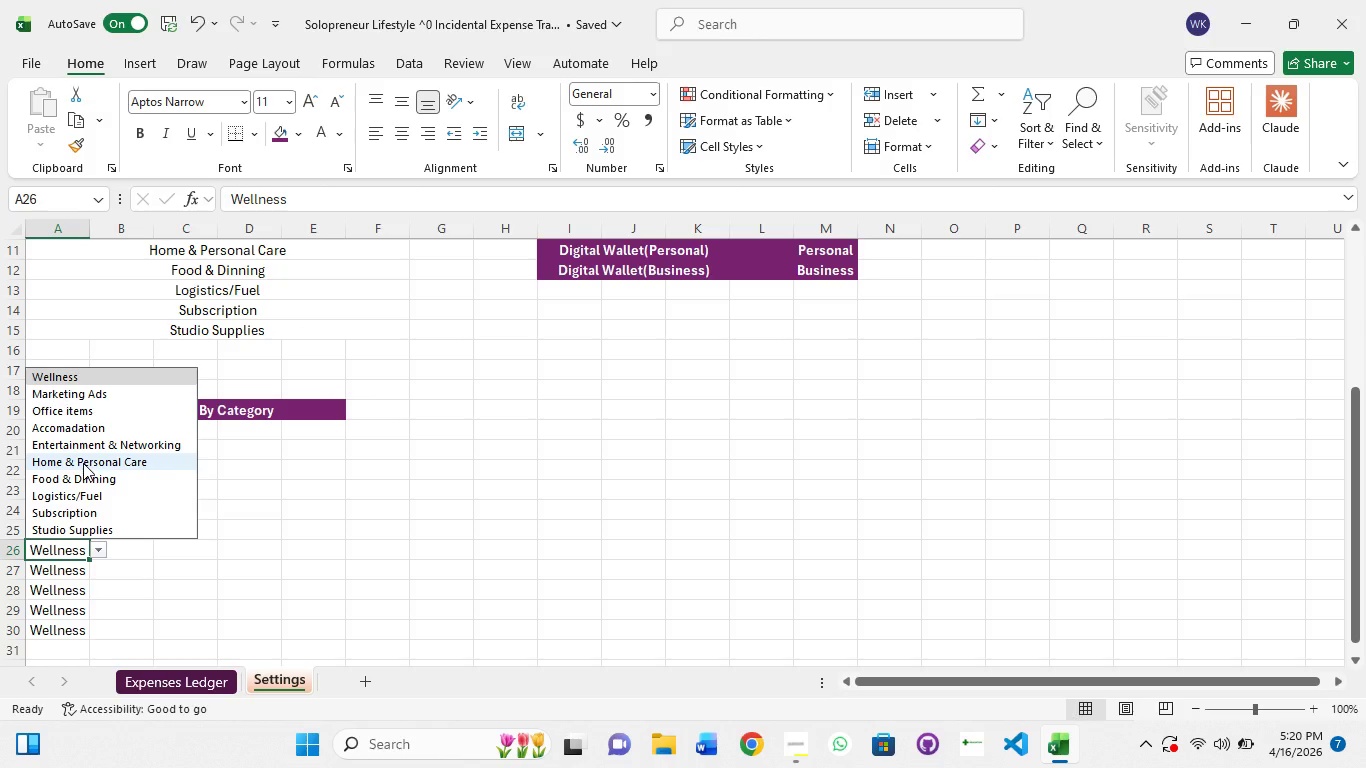 
left_click([83, 452])
 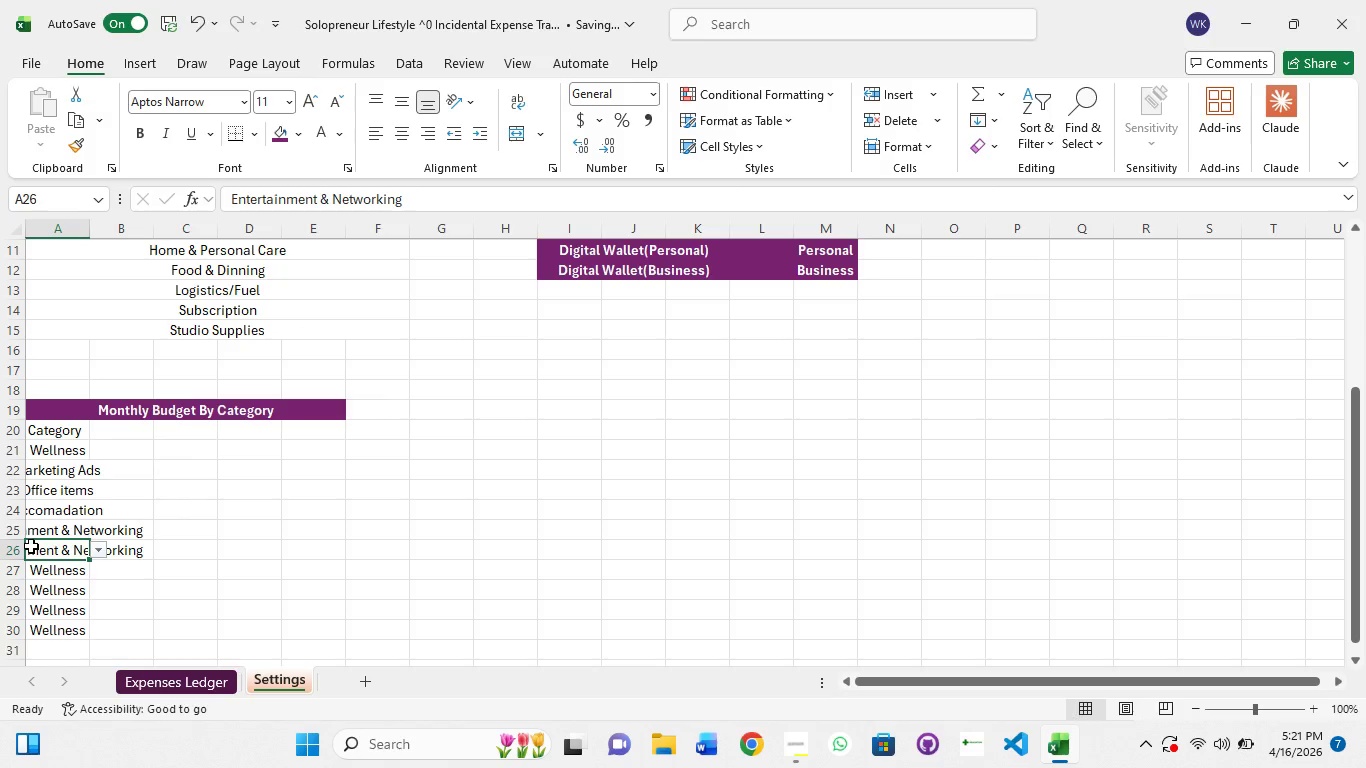 
left_click([69, 473])
 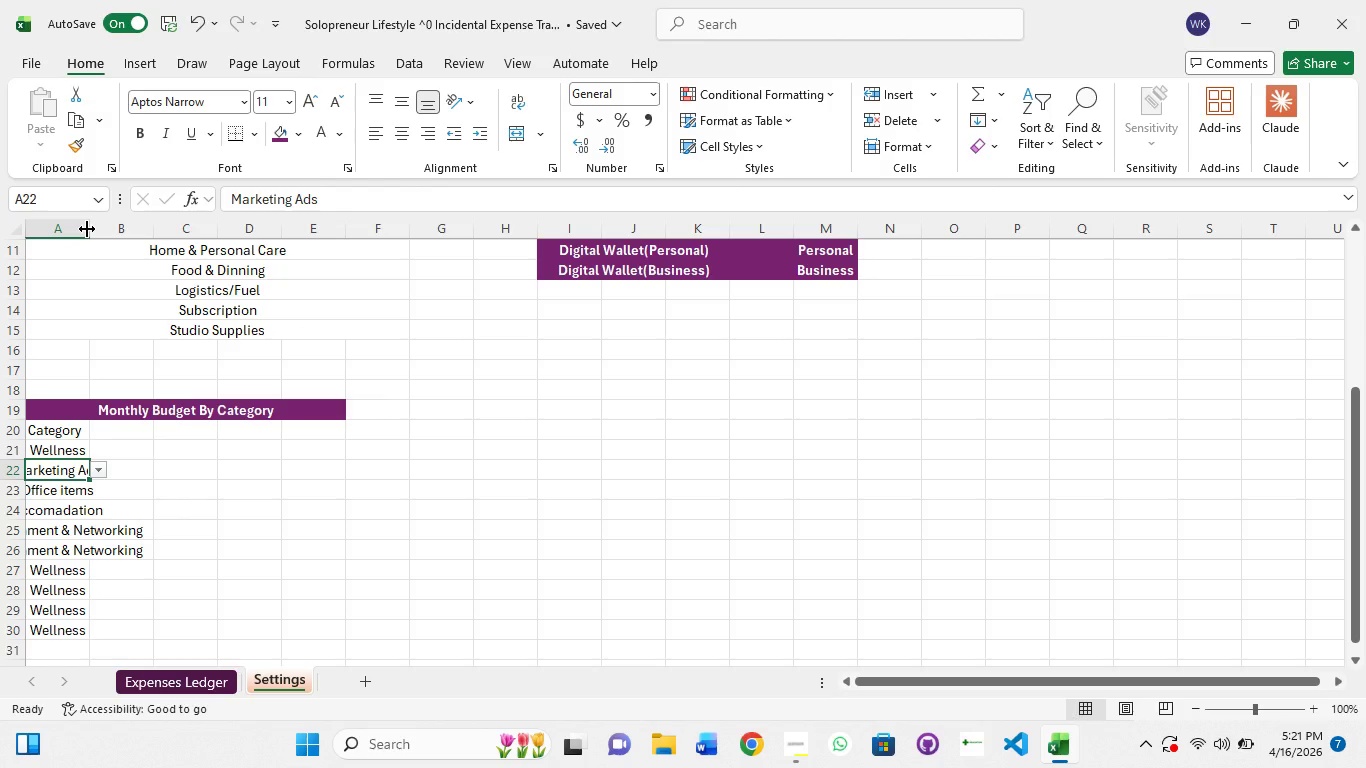 
double_click([87, 229])
 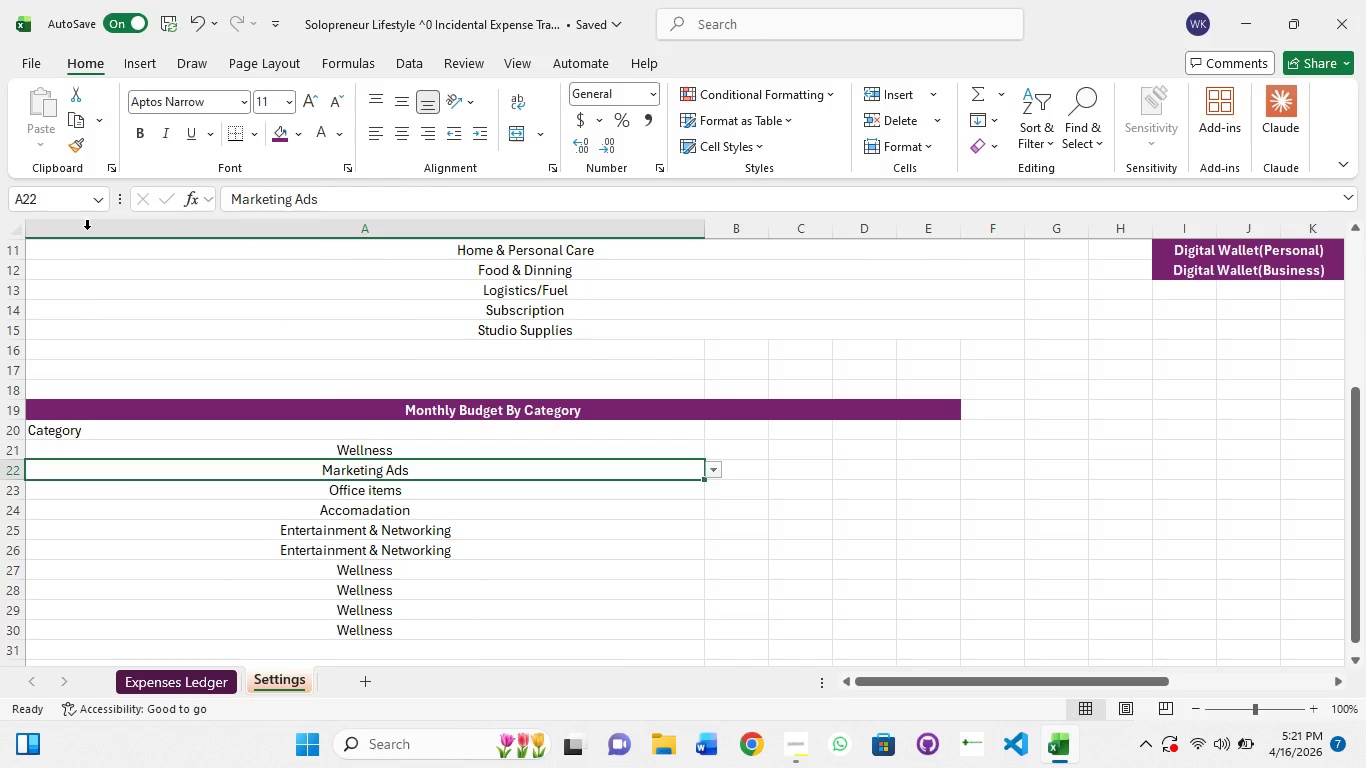 
key(Control+Z)
 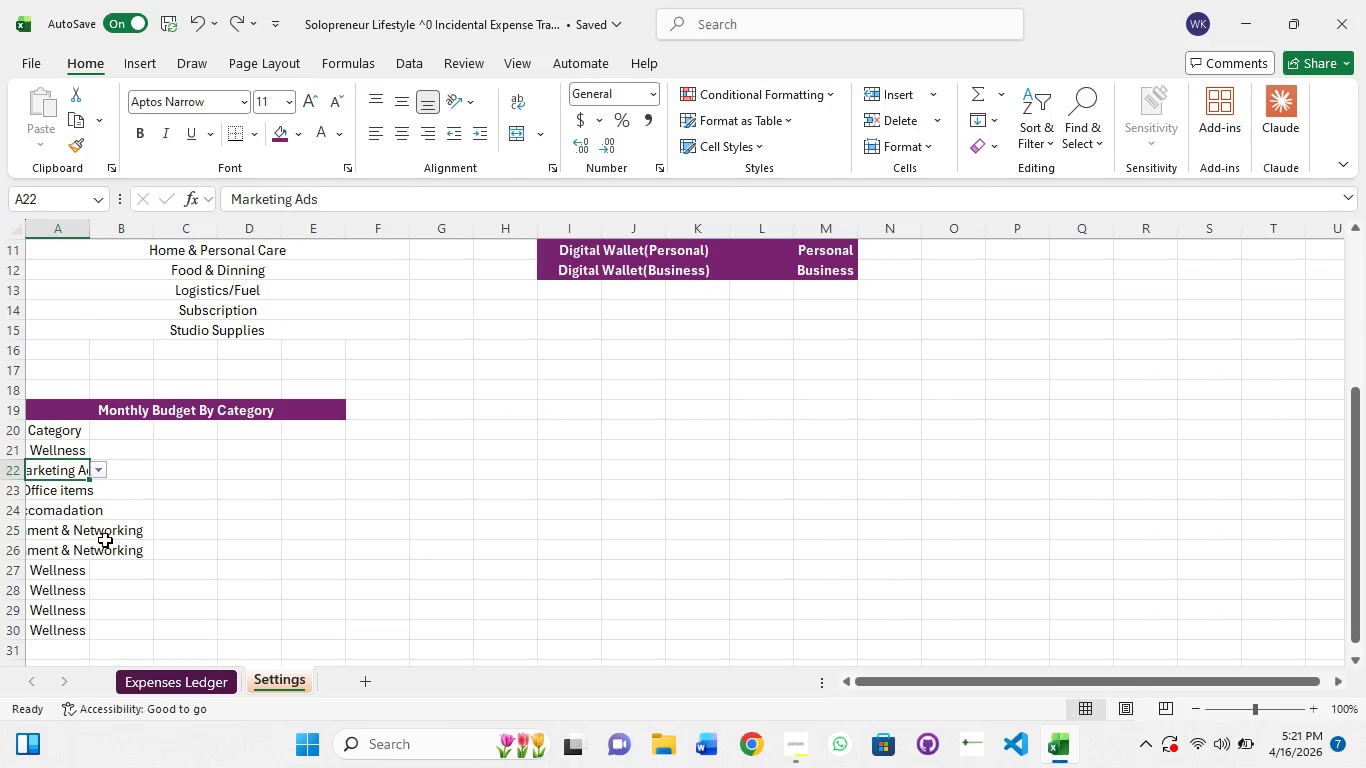 
left_click([109, 552])
 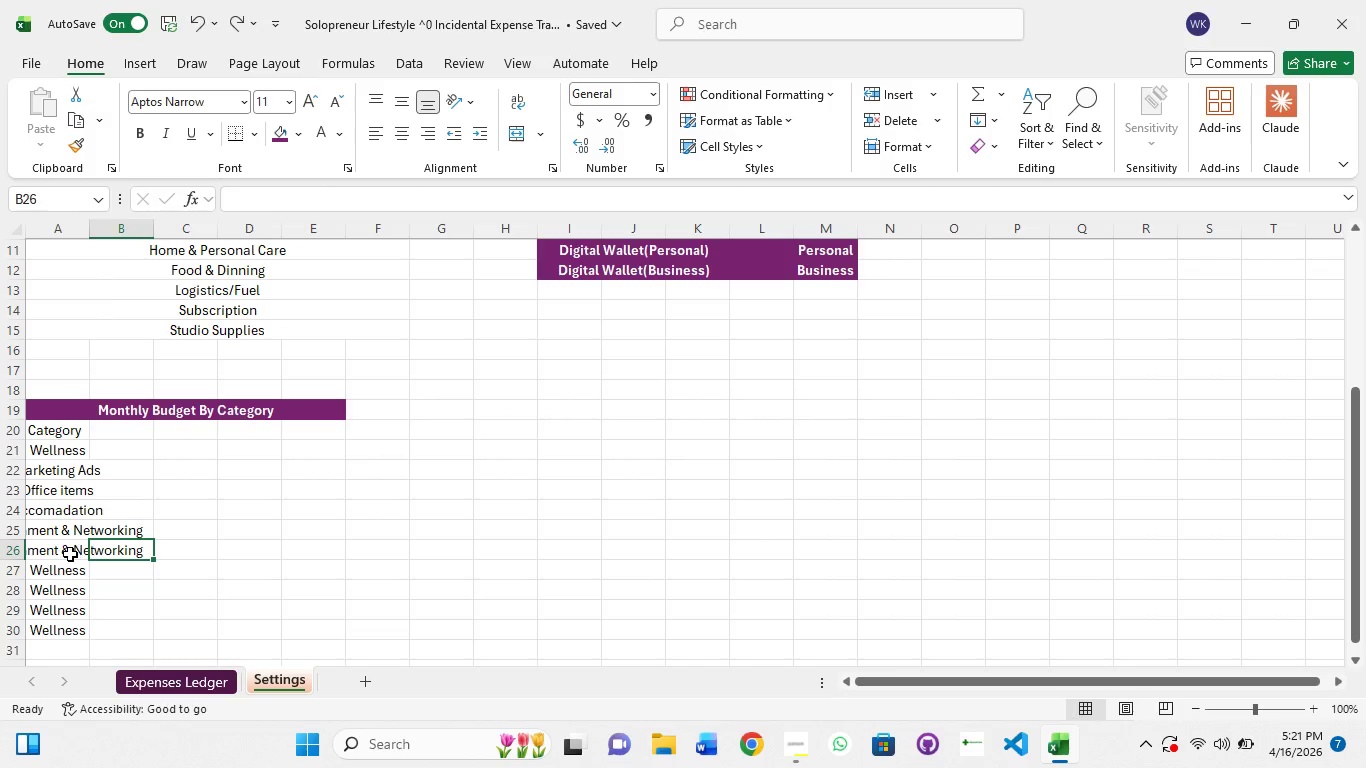 
left_click([70, 554])
 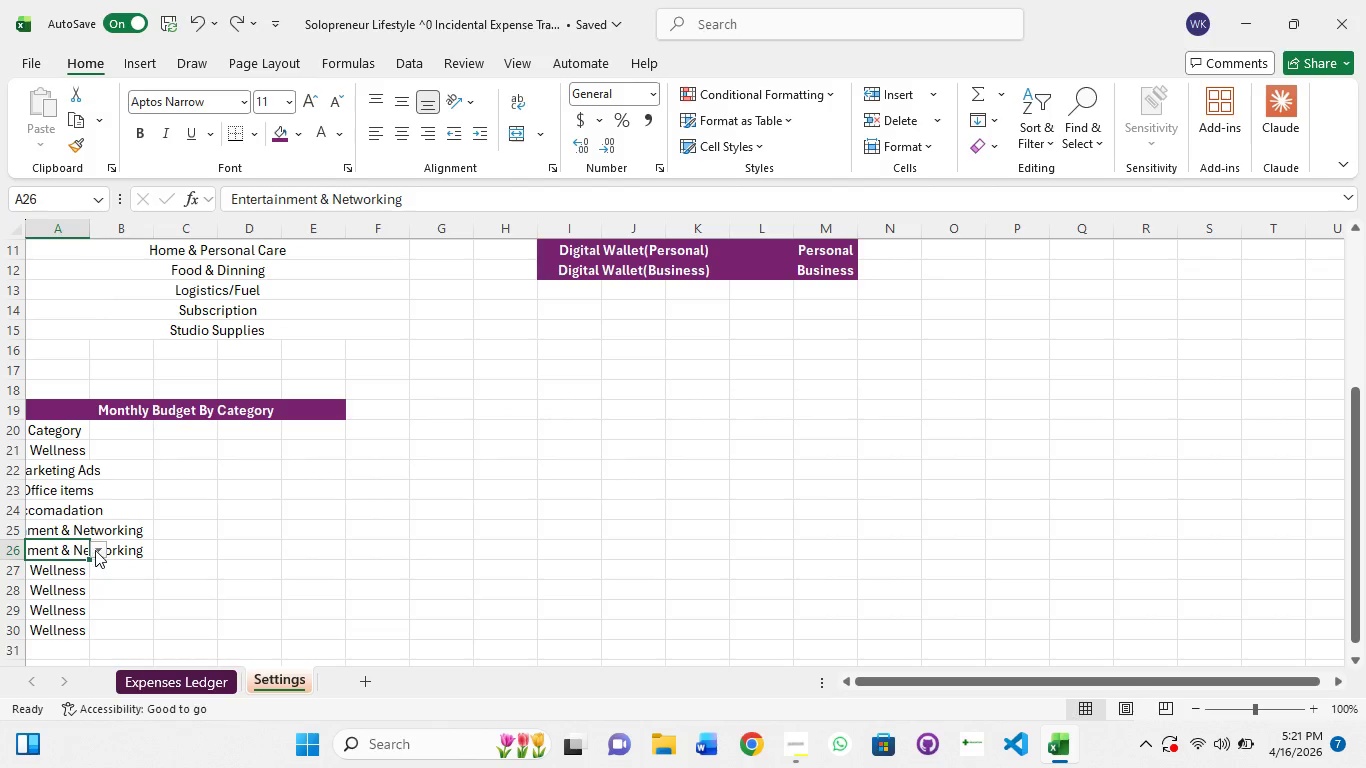 
left_click([97, 550])
 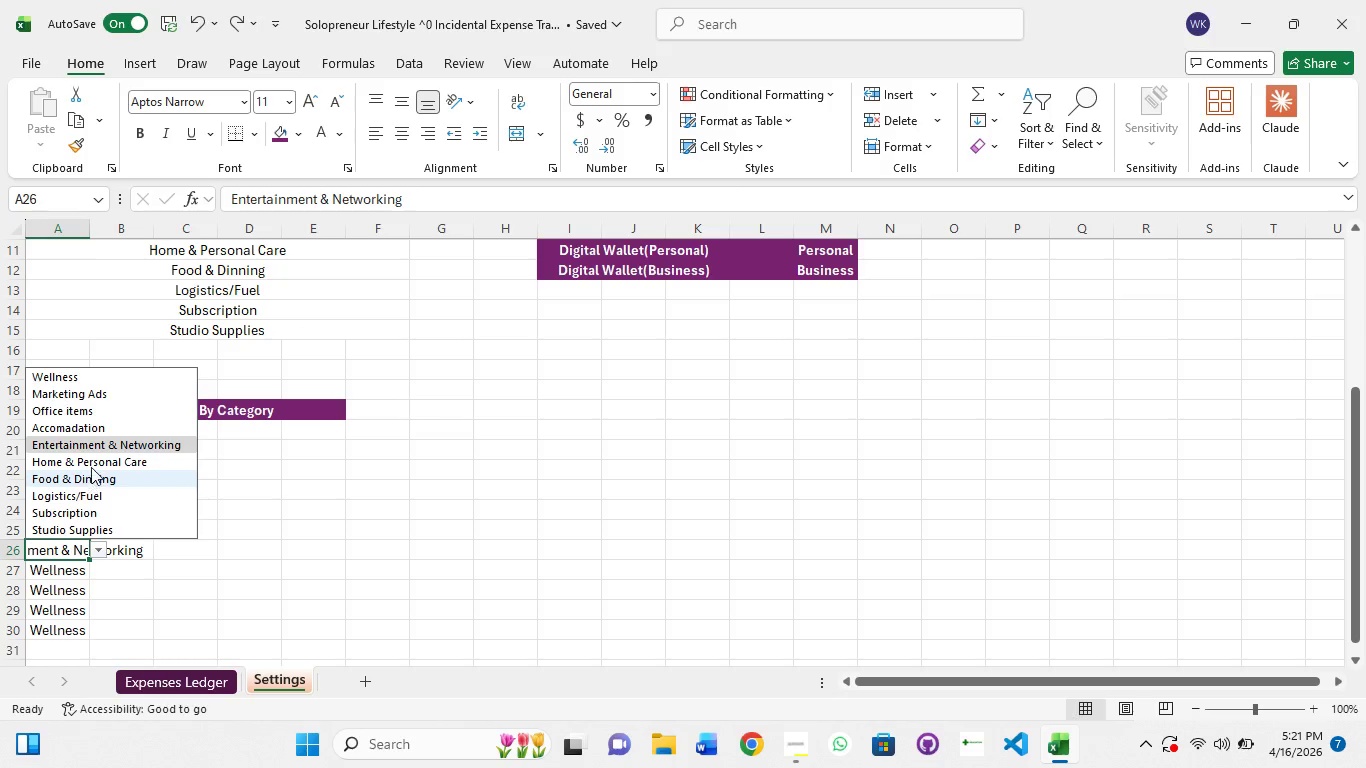 
left_click([91, 466])
 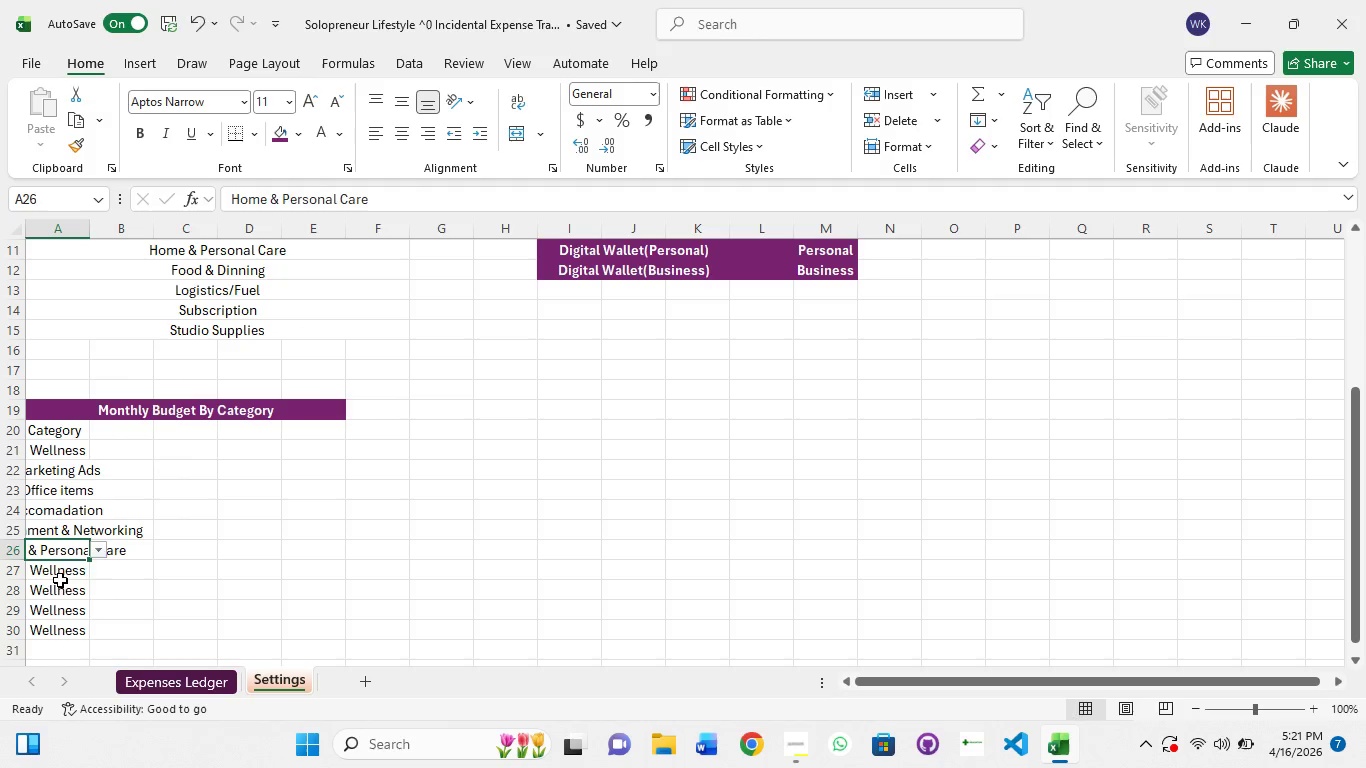 
left_click([60, 580])
 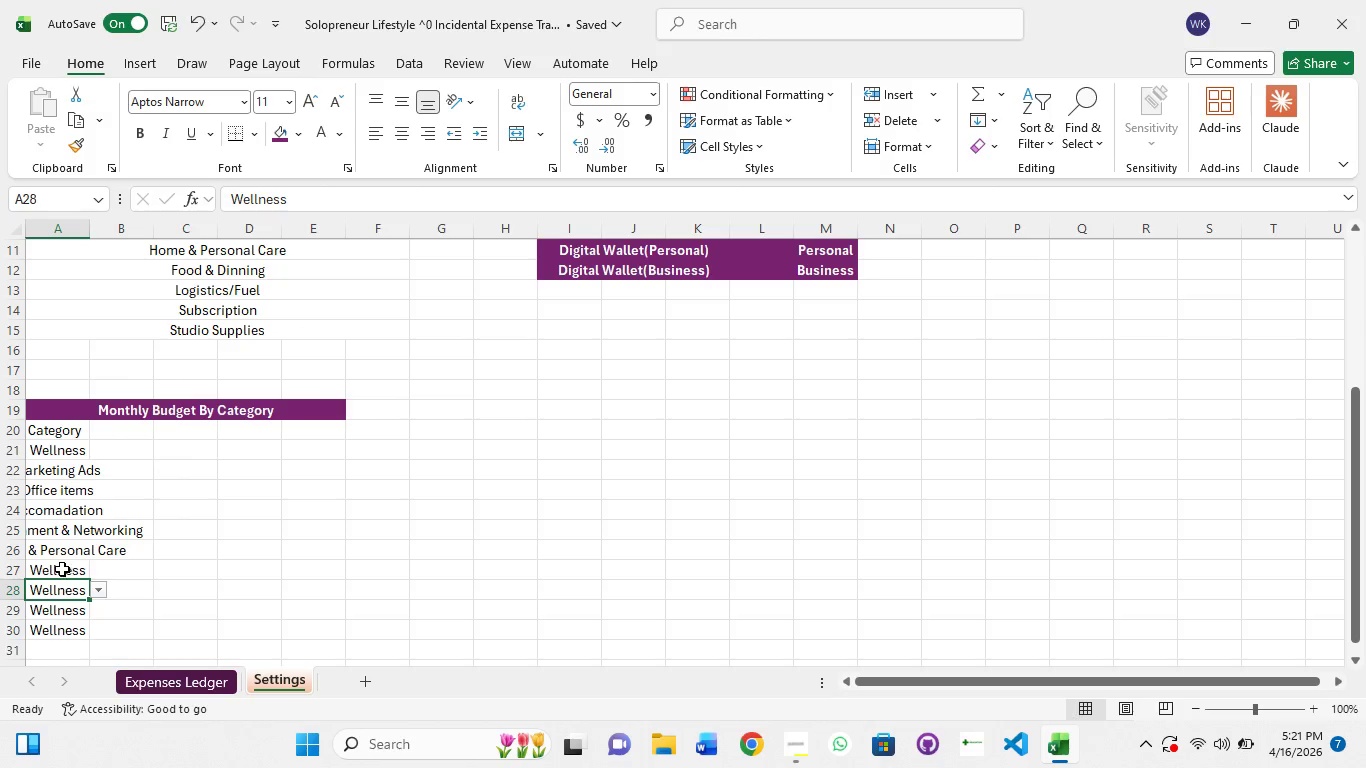 
left_click([62, 569])
 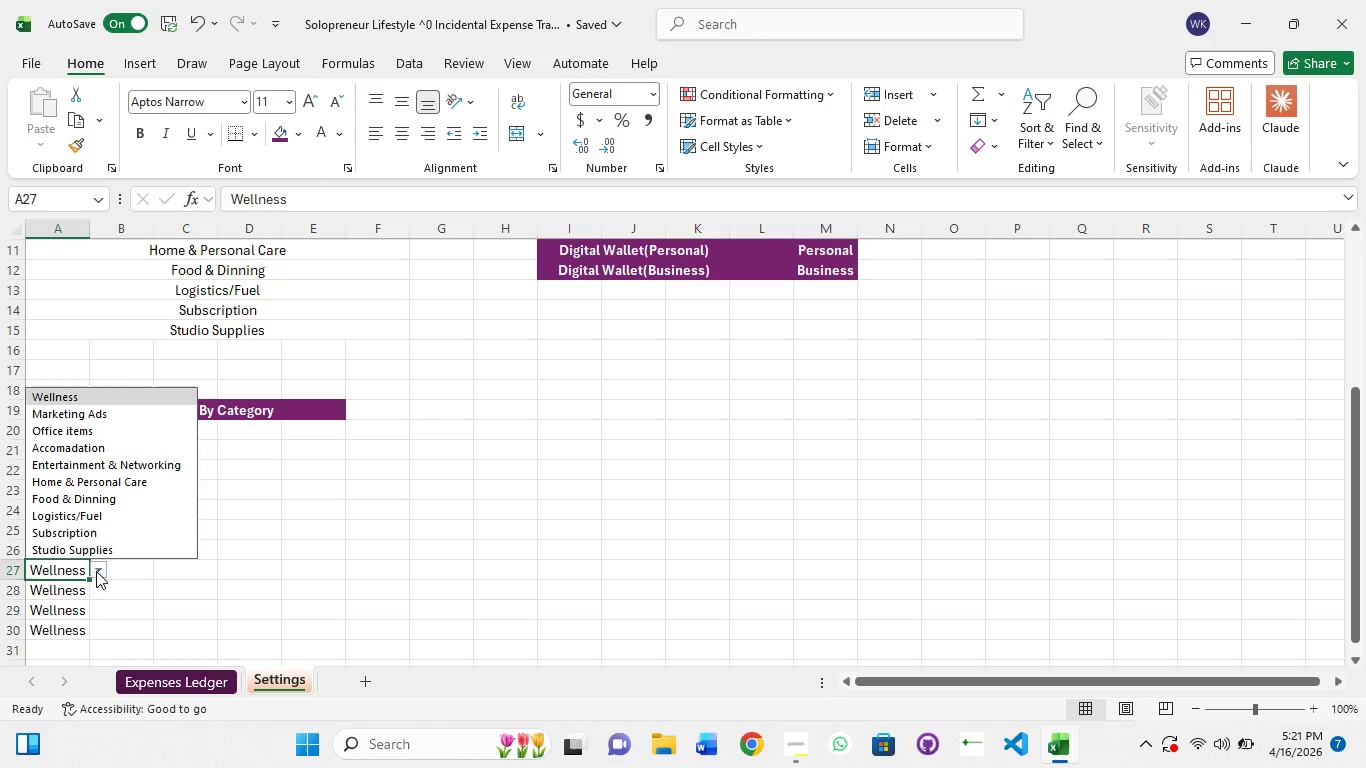 
left_click([96, 571])
 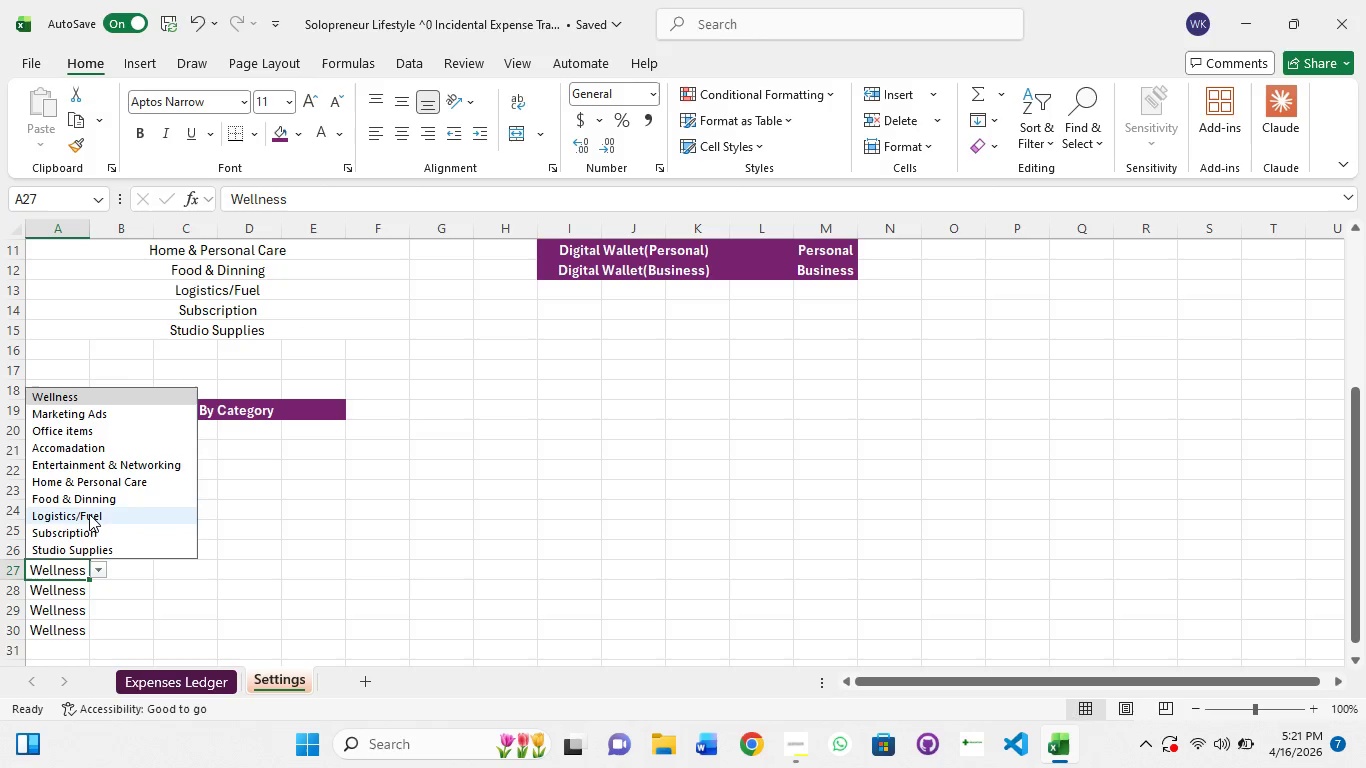 
left_click([89, 512])
 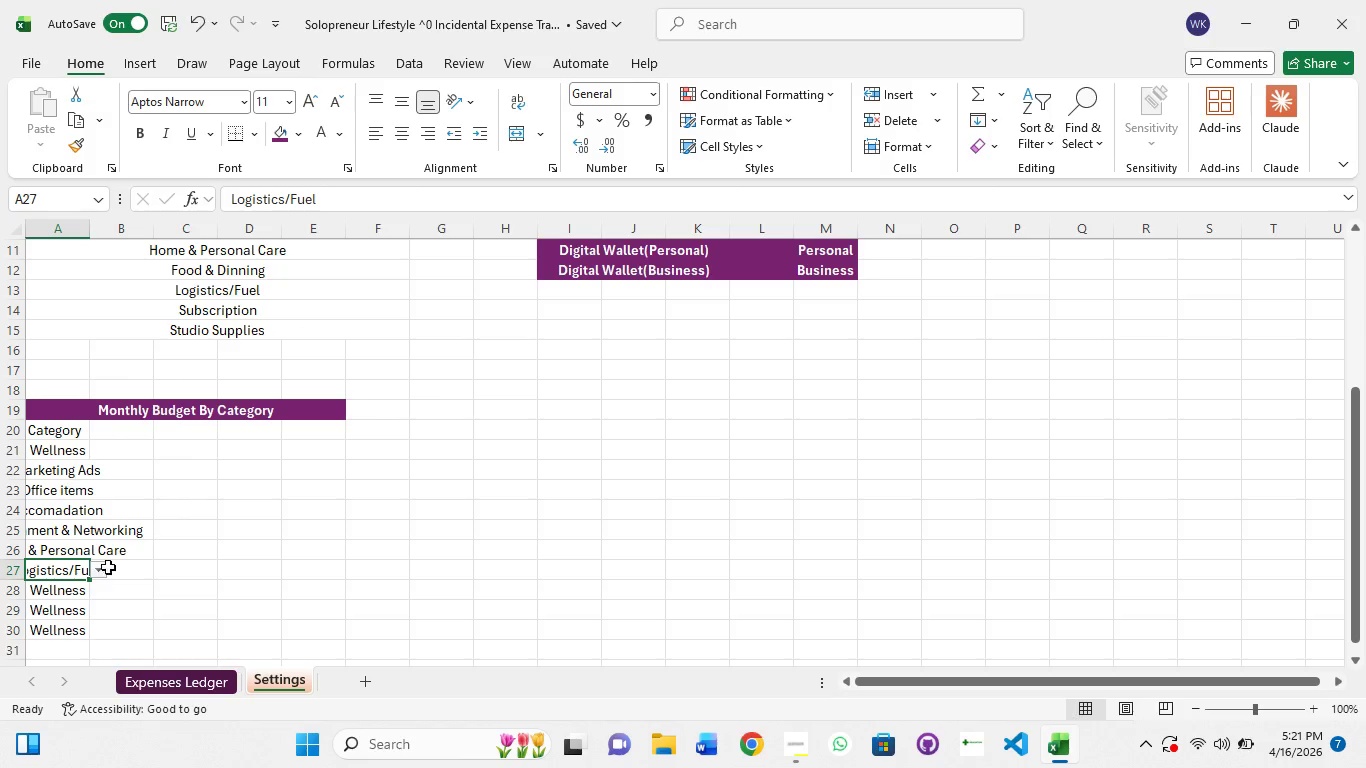 
left_click([106, 570])
 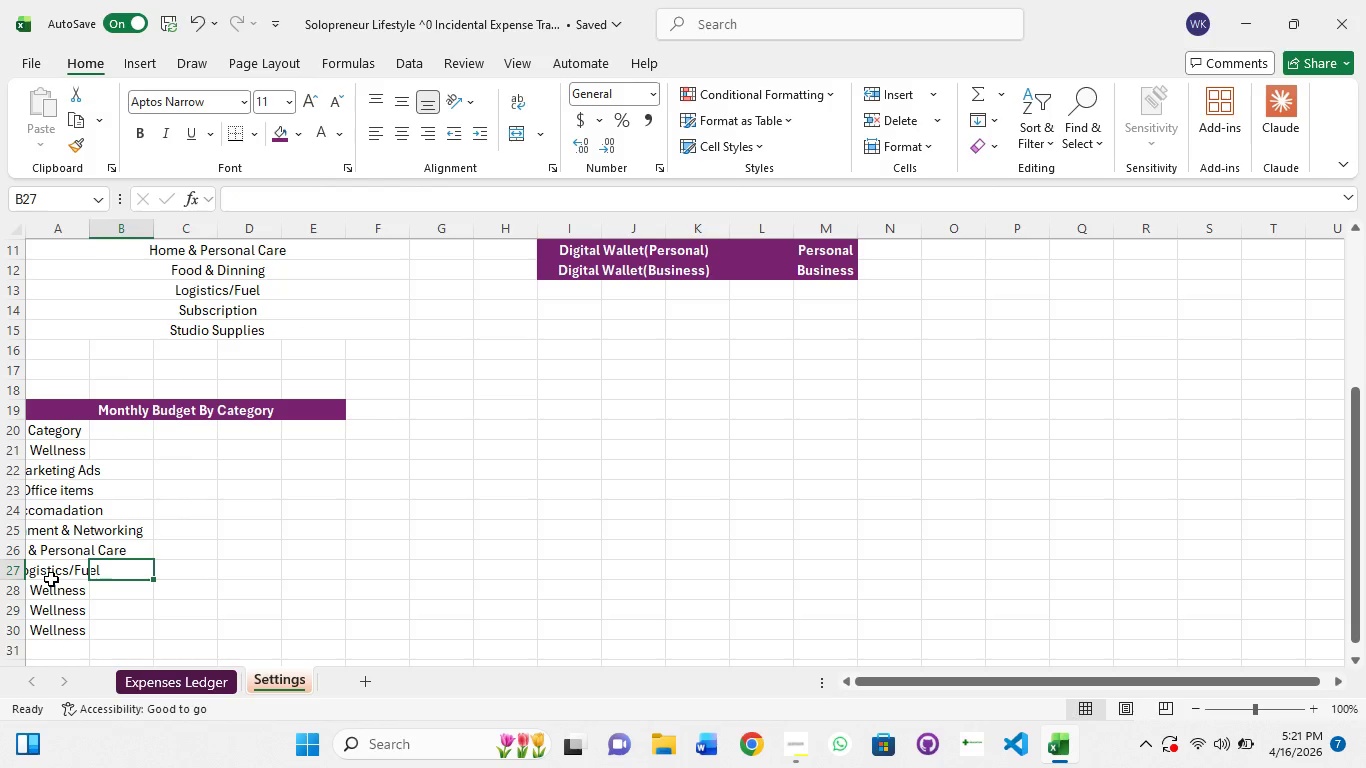 
left_click([51, 579])
 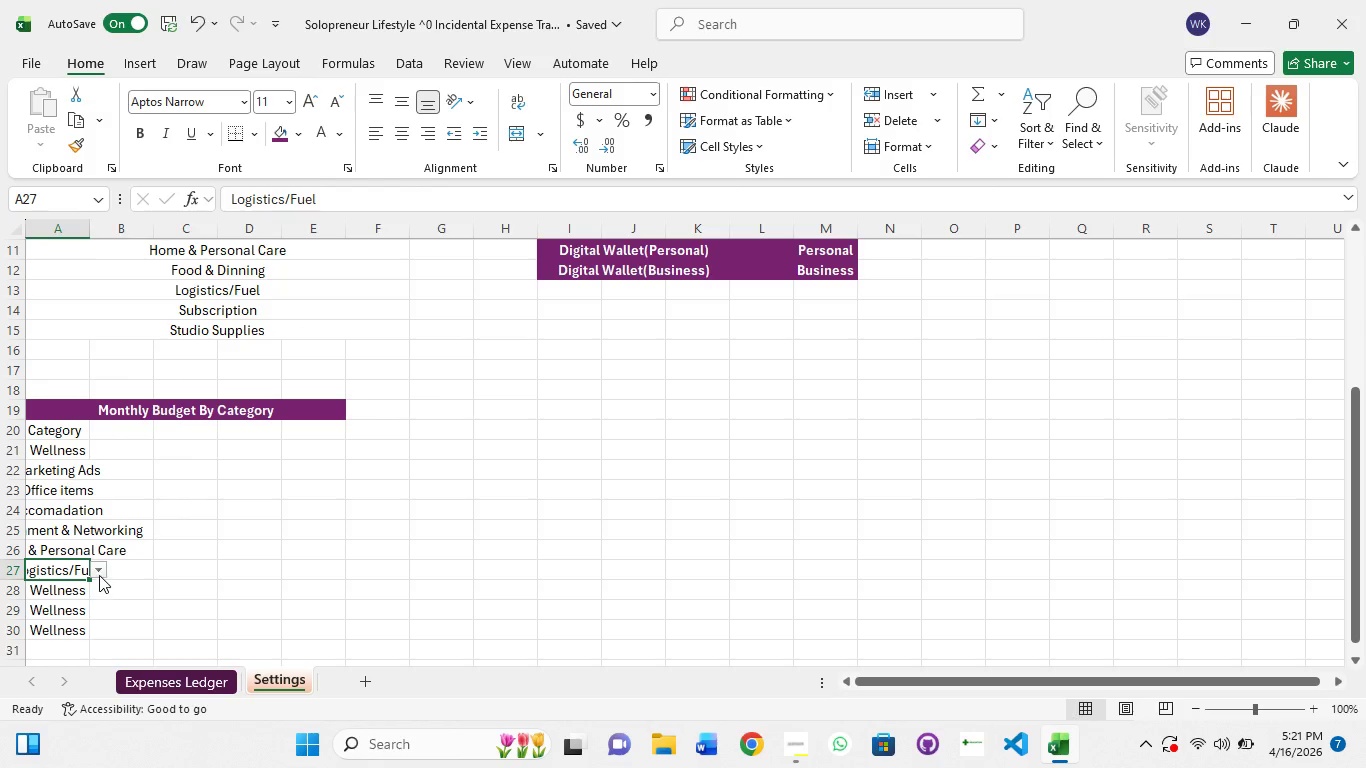 
left_click([99, 573])
 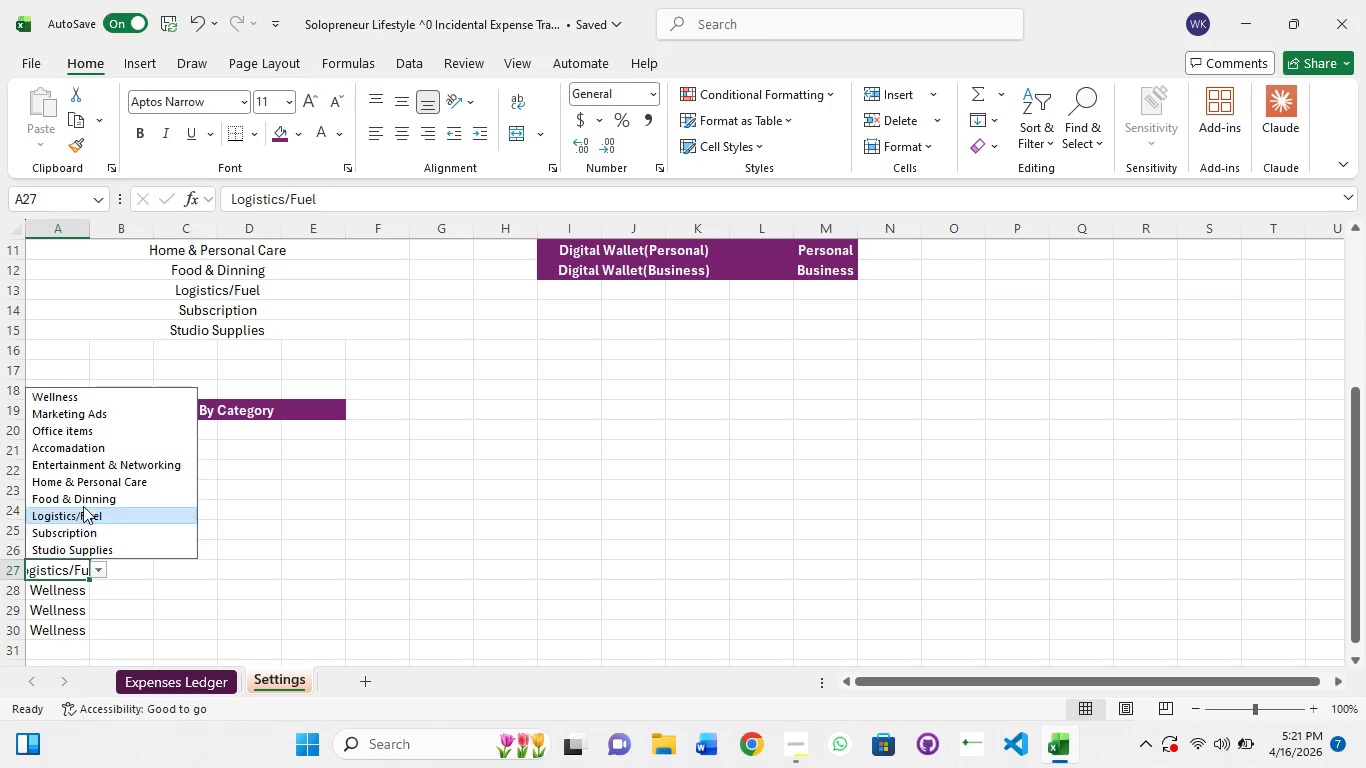 
left_click([83, 498])
 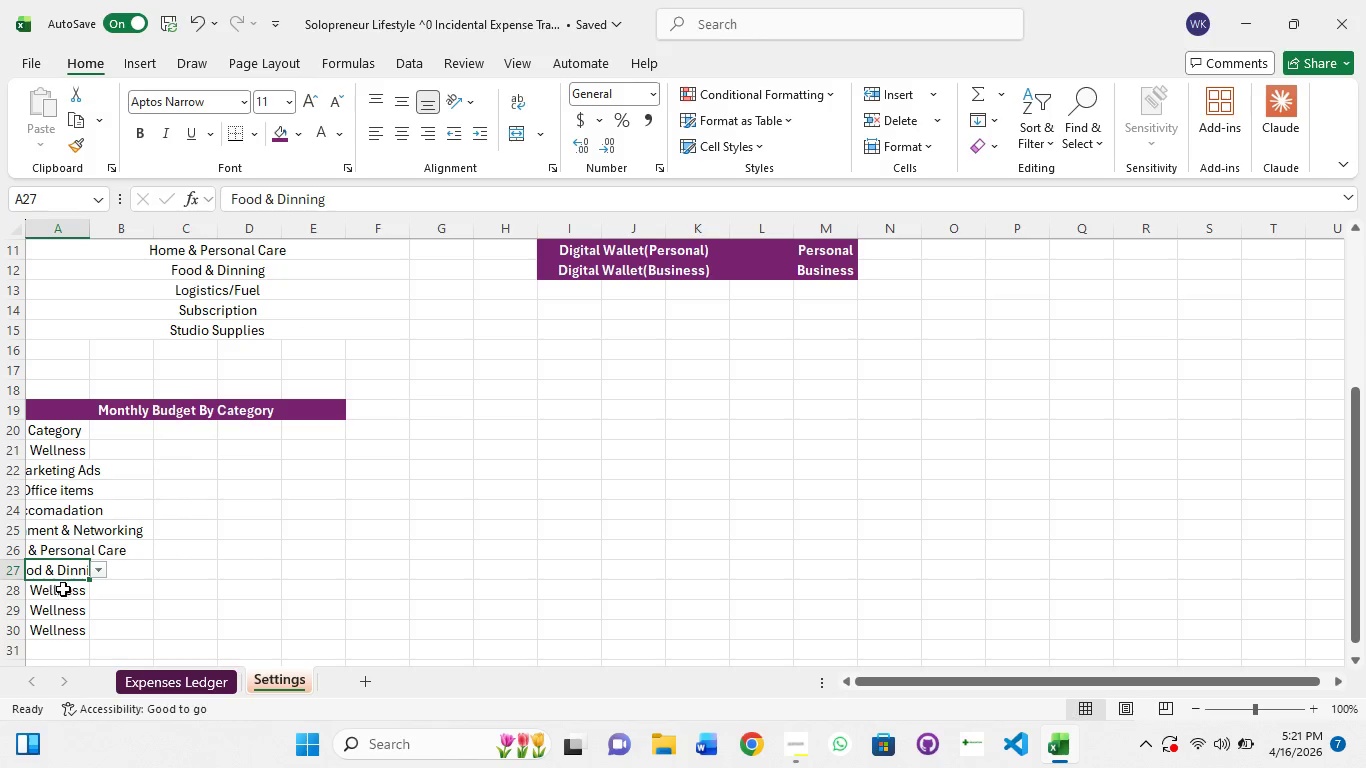 
left_click([62, 593])
 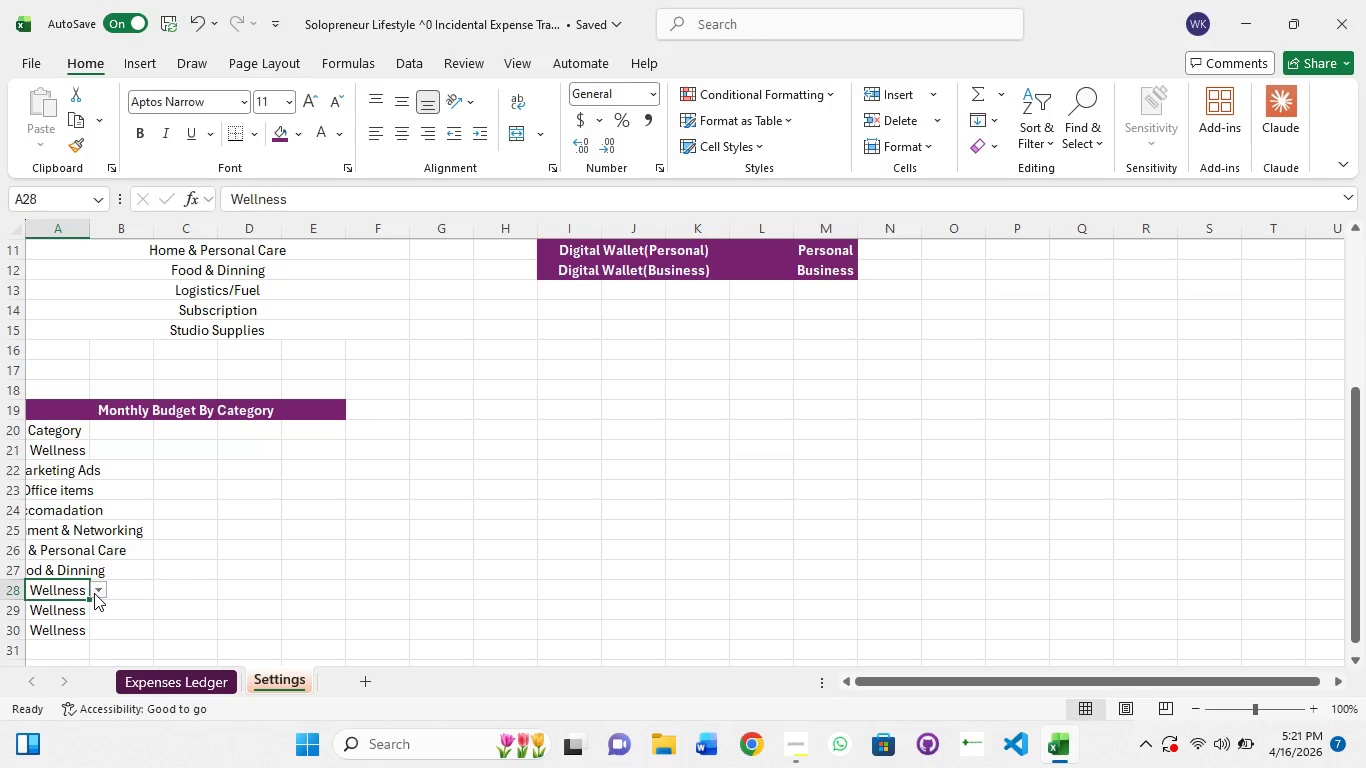 
left_click([94, 593])
 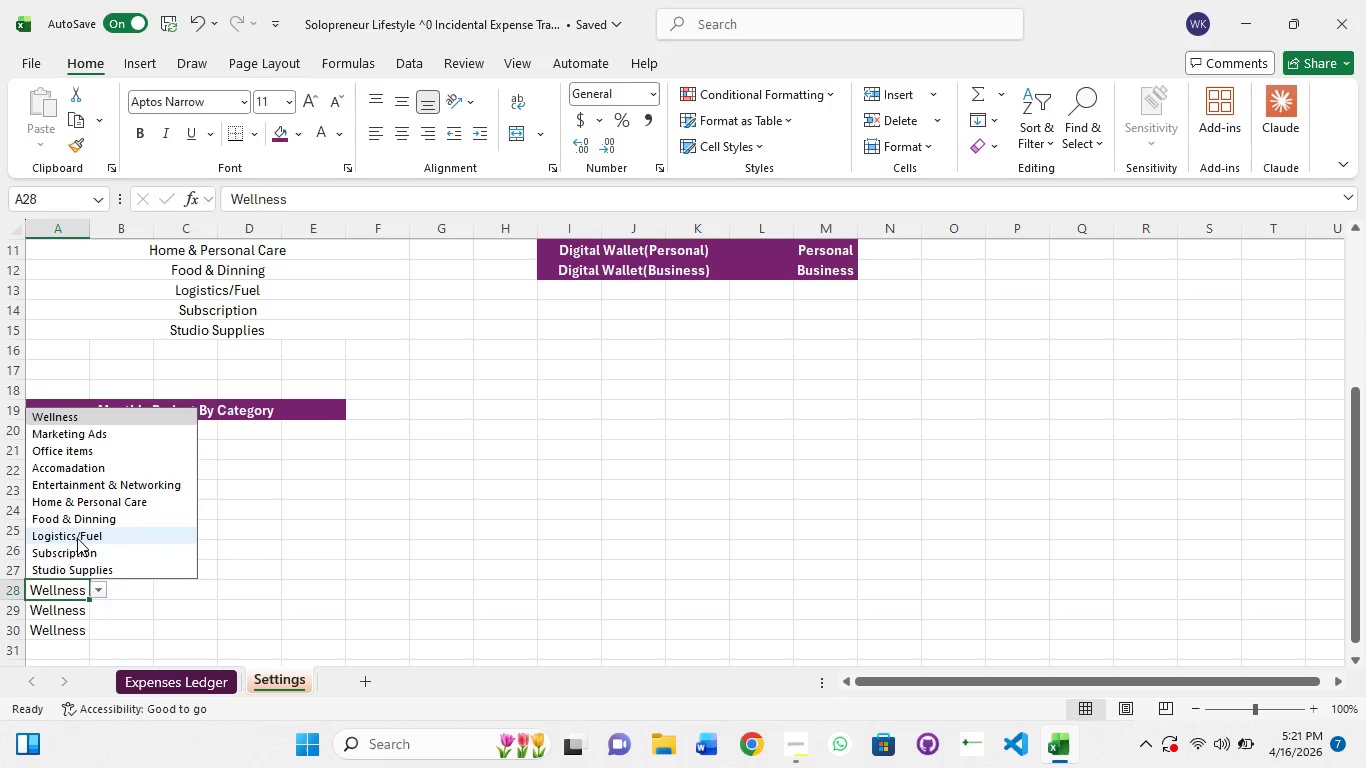 
left_click([77, 538])
 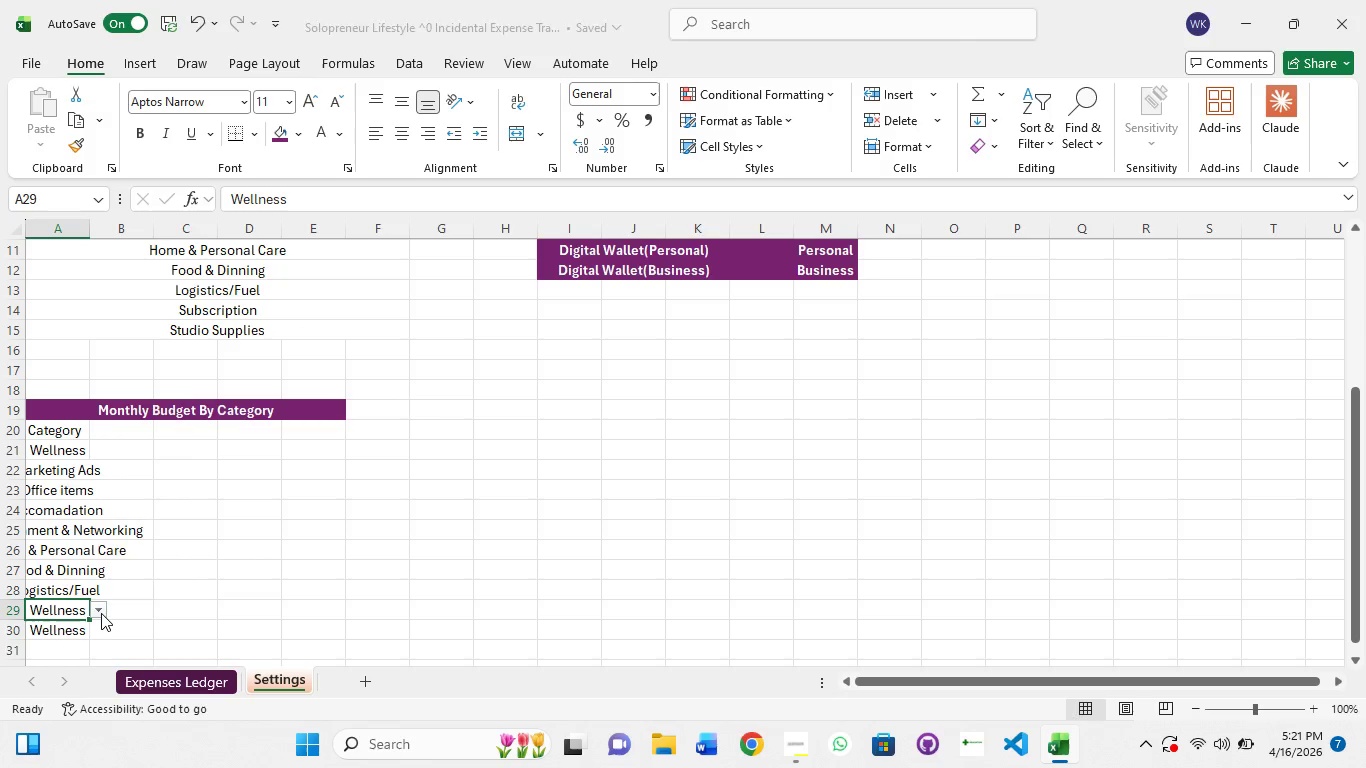 
left_click([102, 612])
 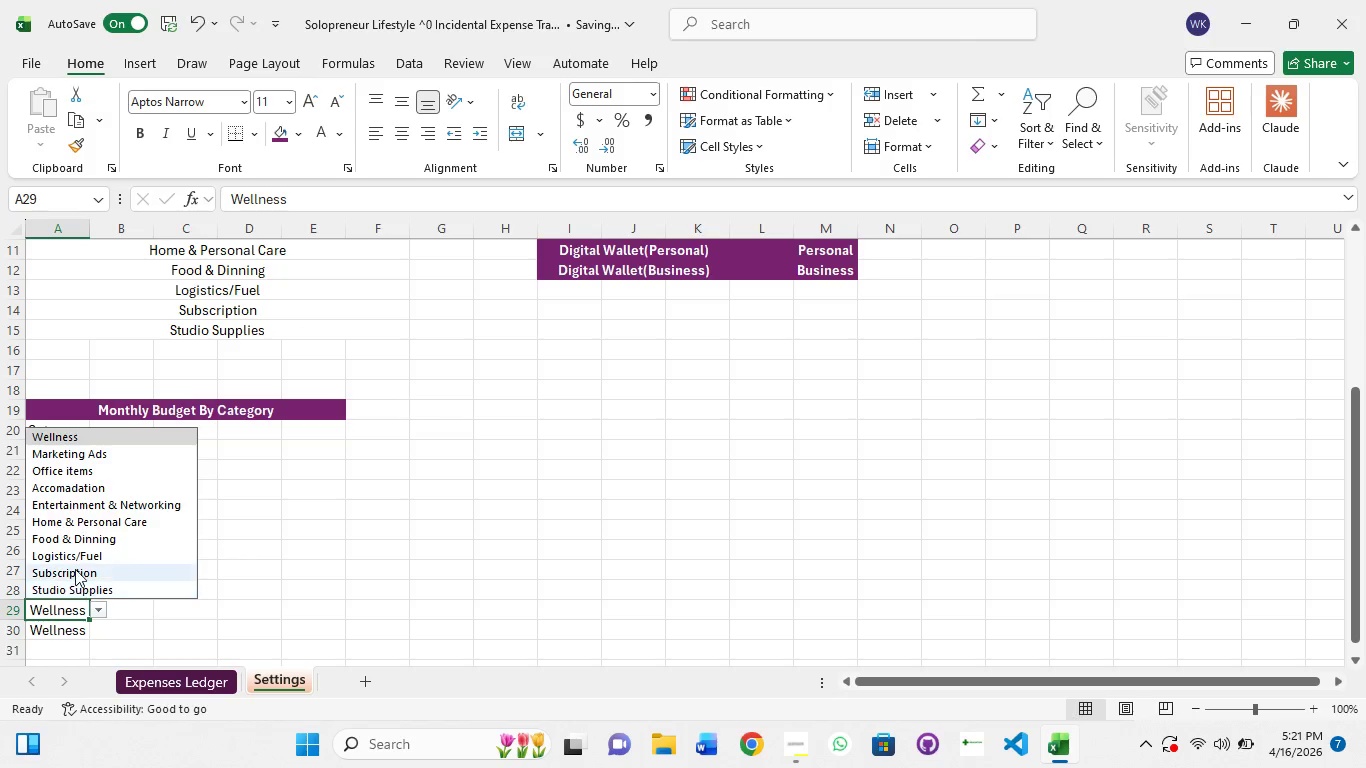 
left_click([75, 569])
 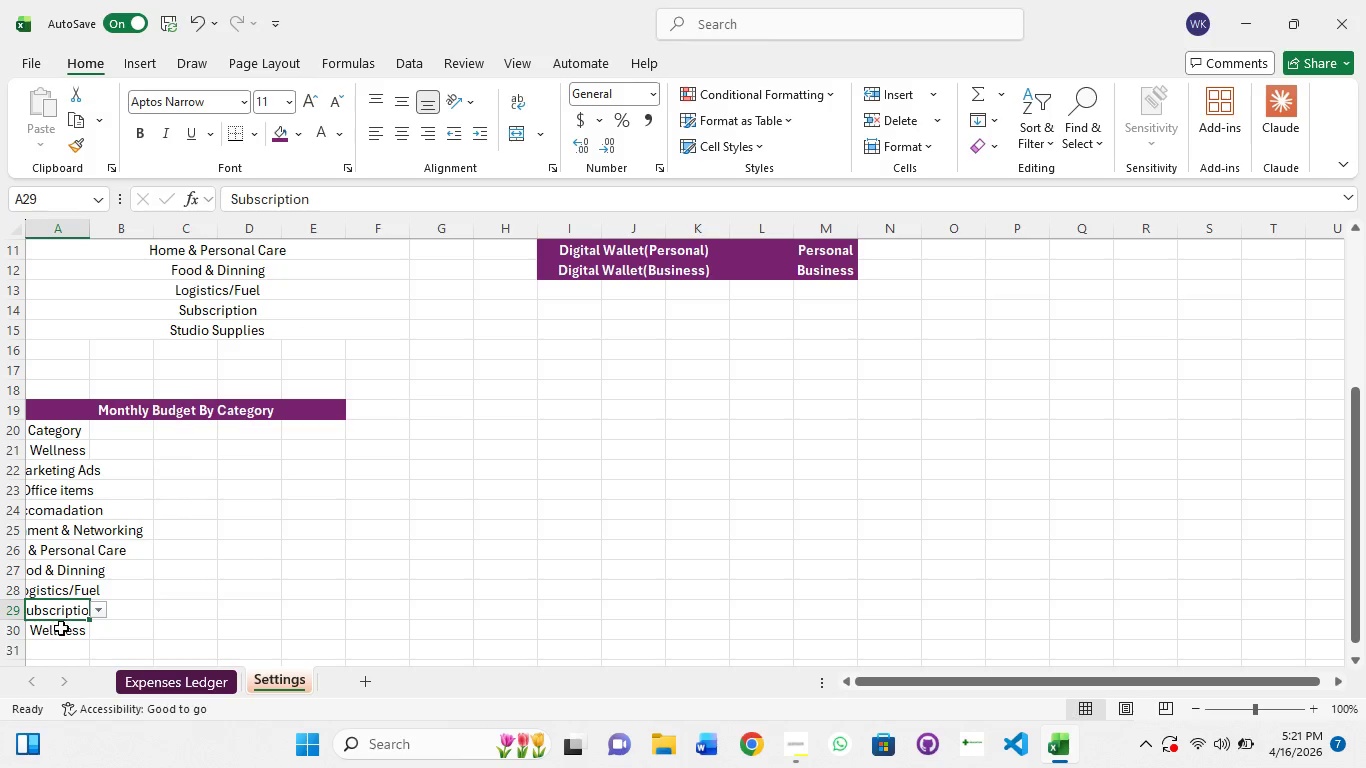 
left_click([61, 629])
 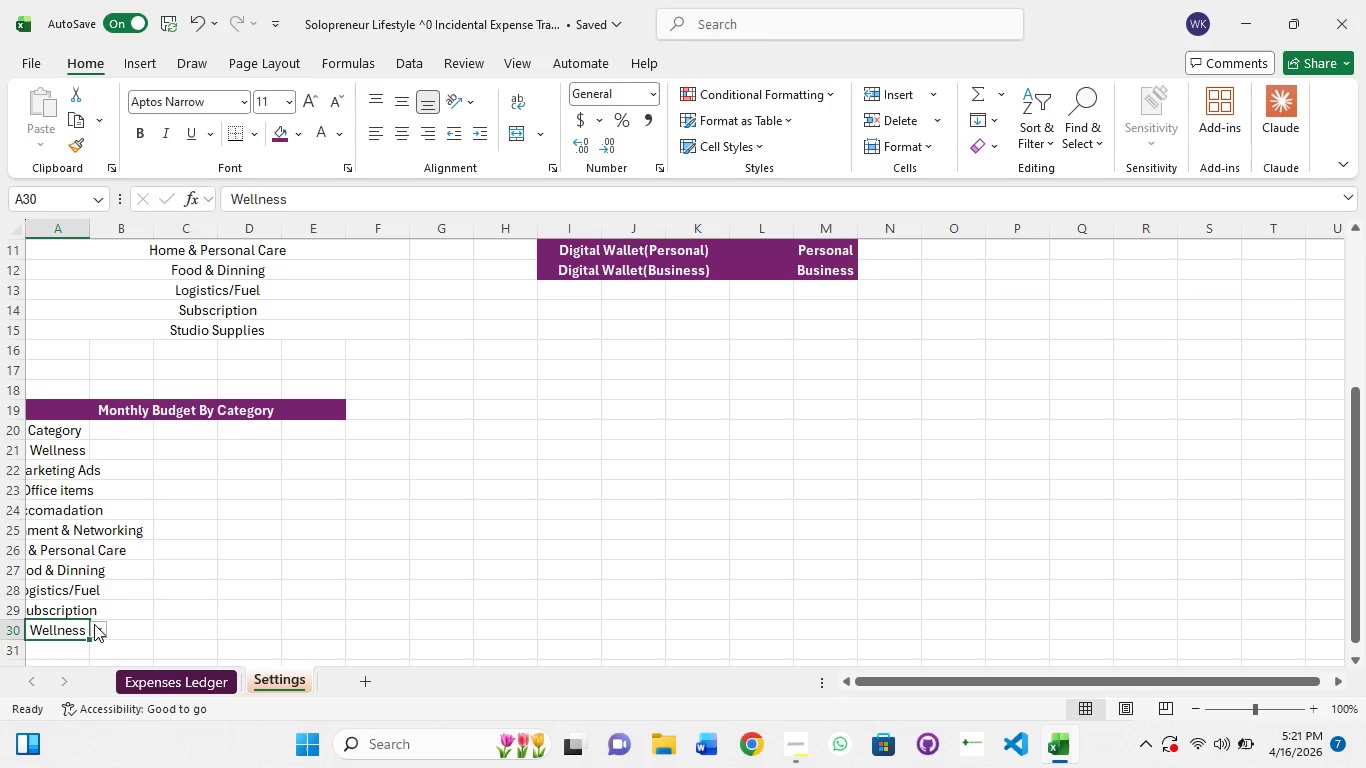 
left_click([94, 624])
 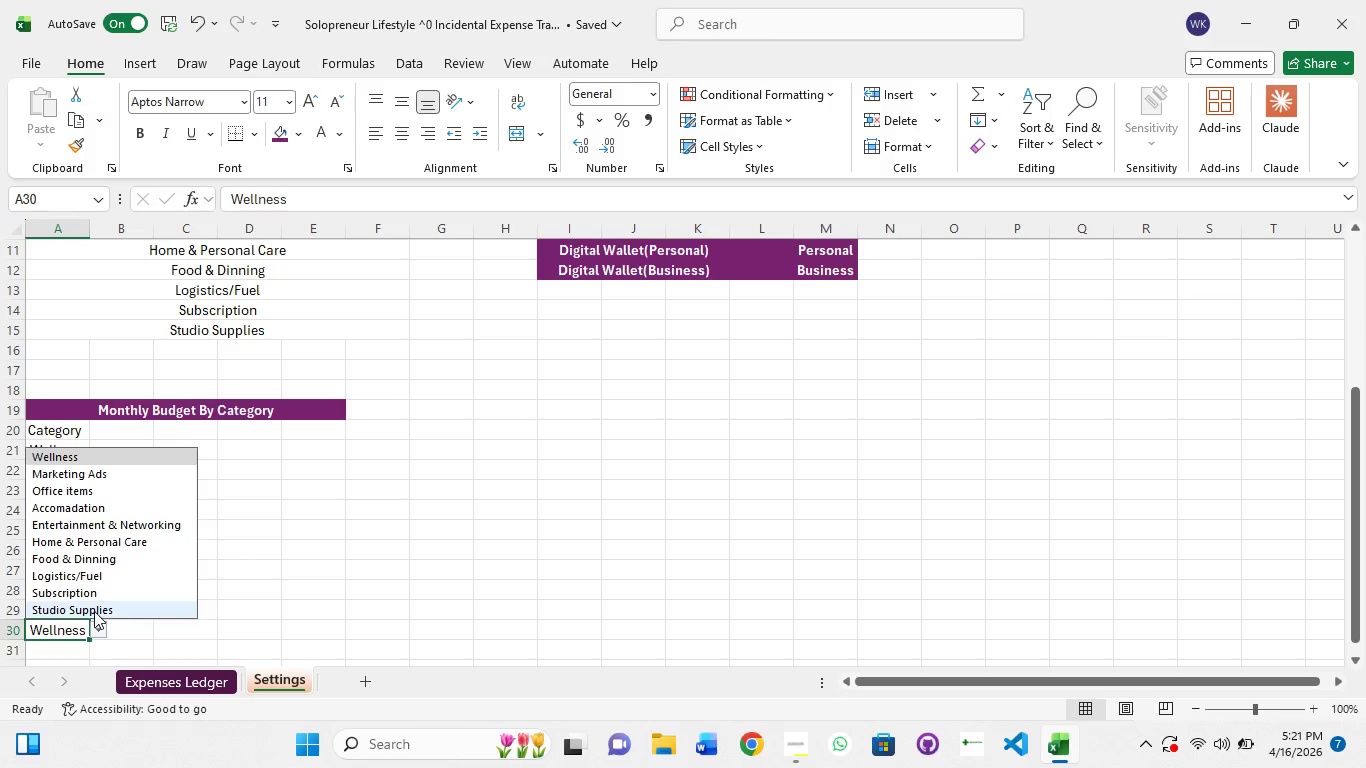 
left_click([94, 611])
 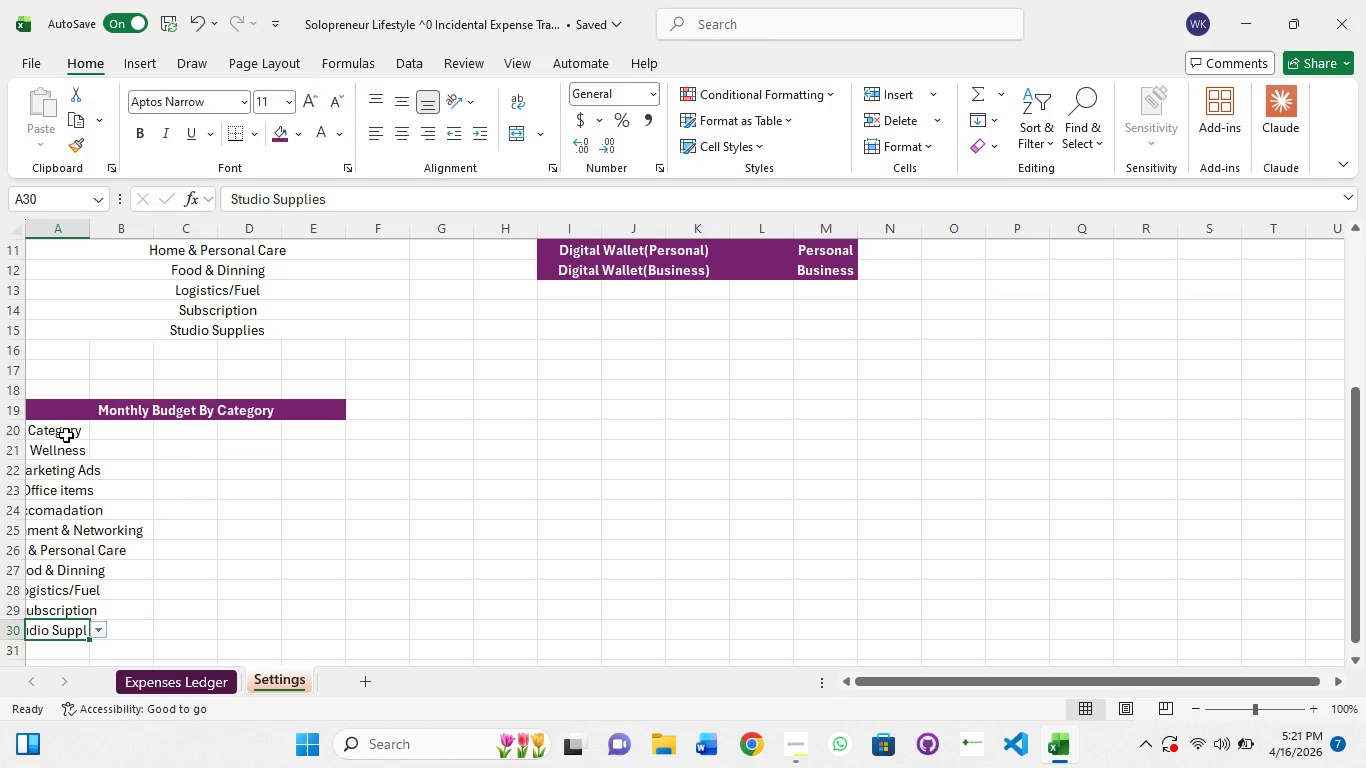 
hold_key(key=ShiftLeft, duration=1.52)
left_click([66, 435])
 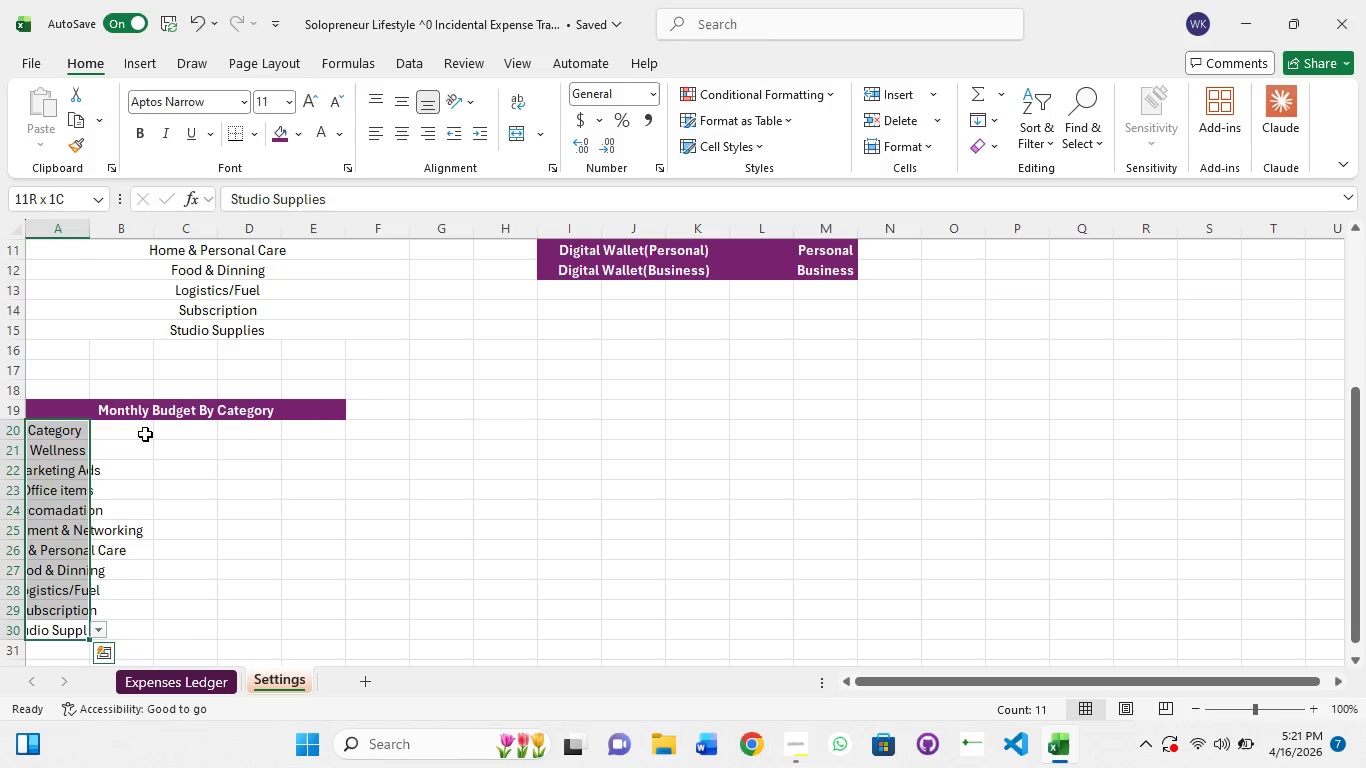 
left_click([145, 434])
 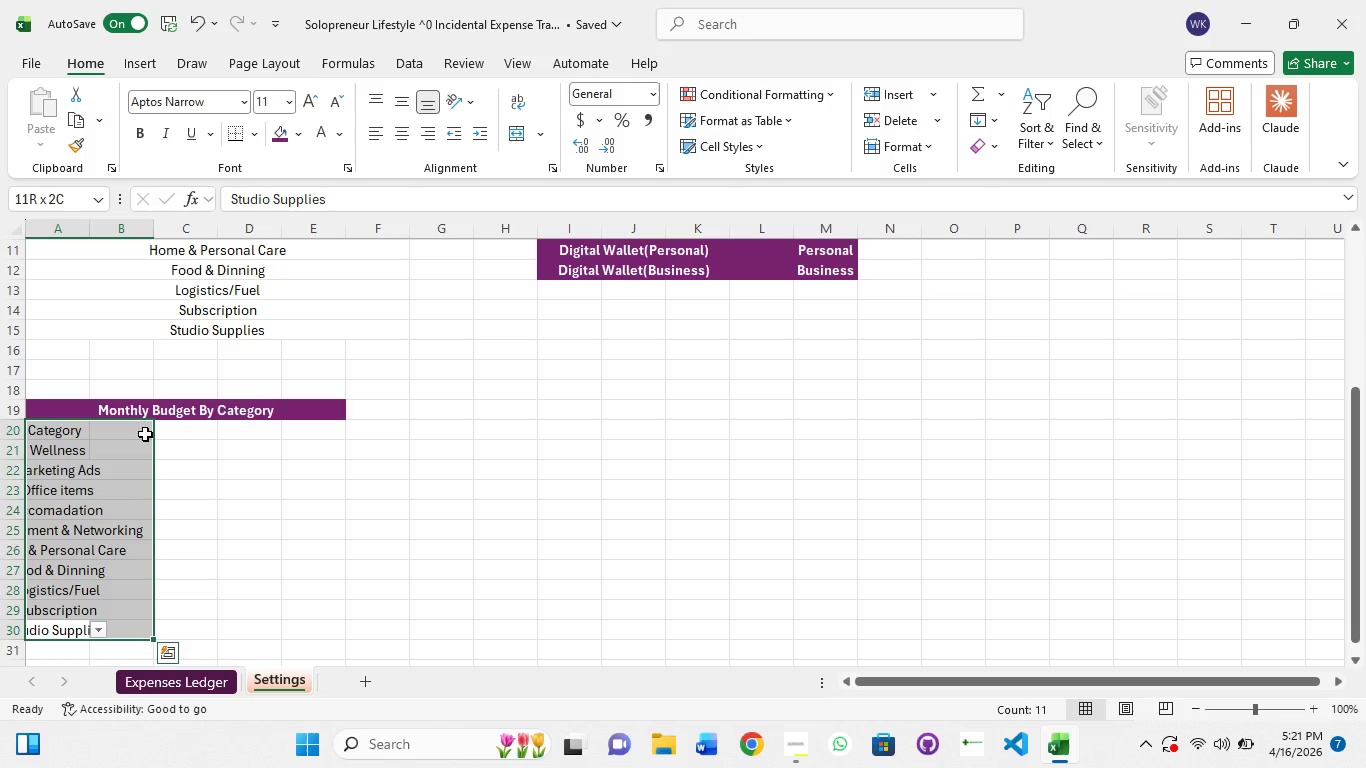 
hold_key(key=ShiftLeft, duration=1.31)
 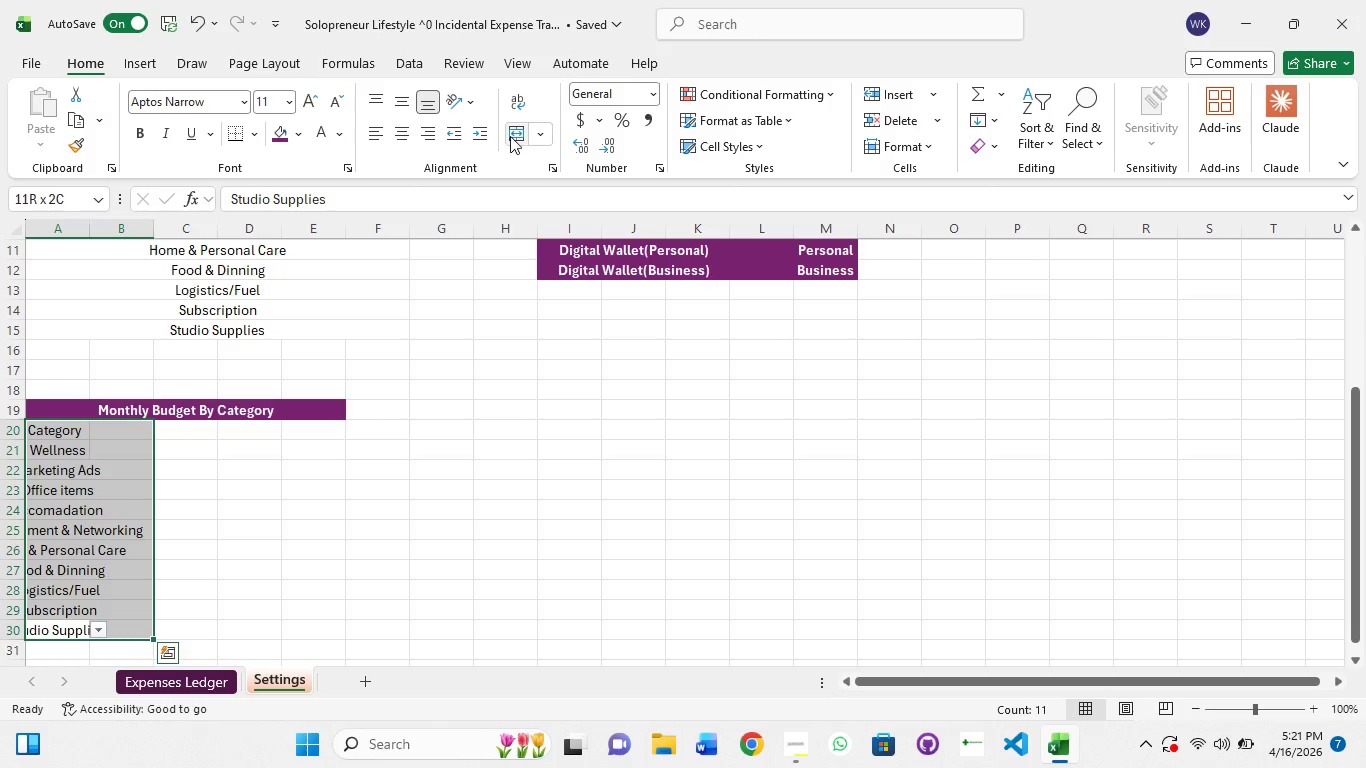 
left_click([509, 142])
 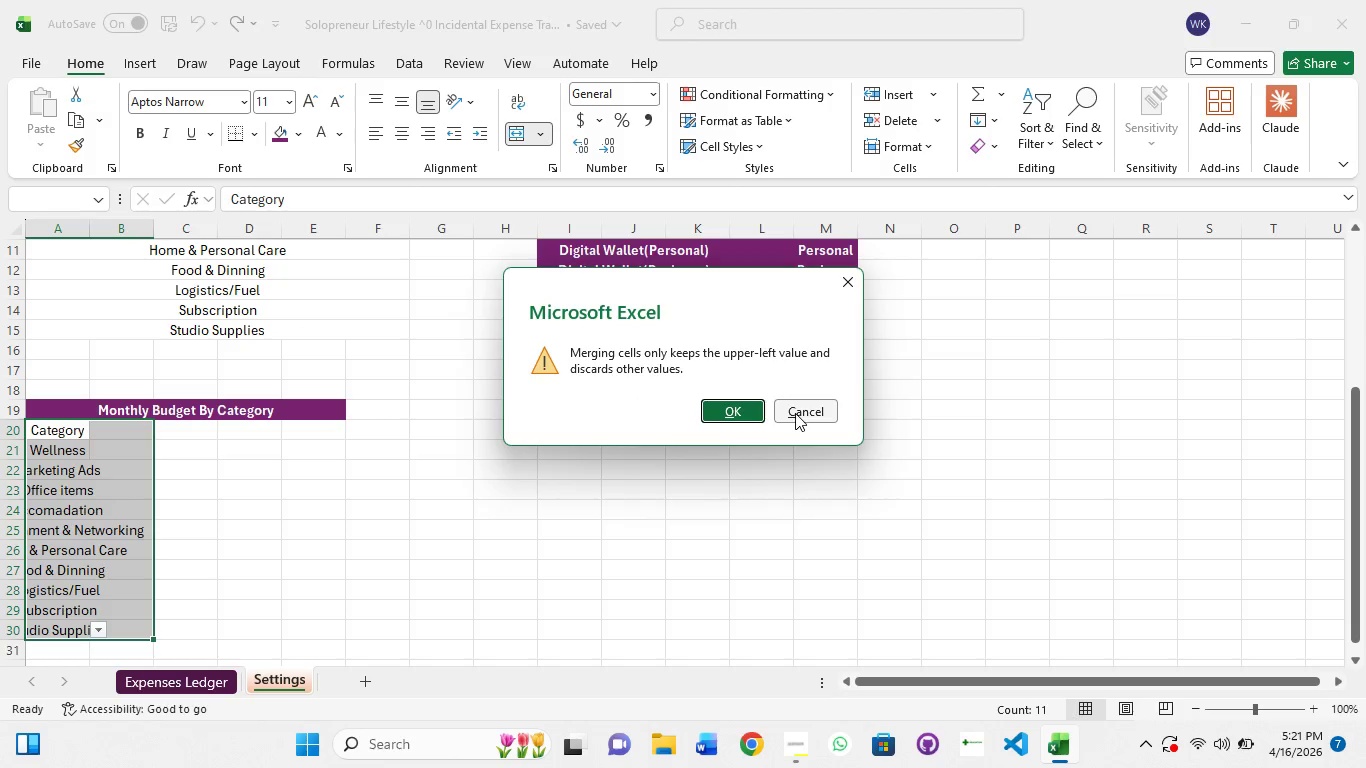 
left_click([795, 413])
 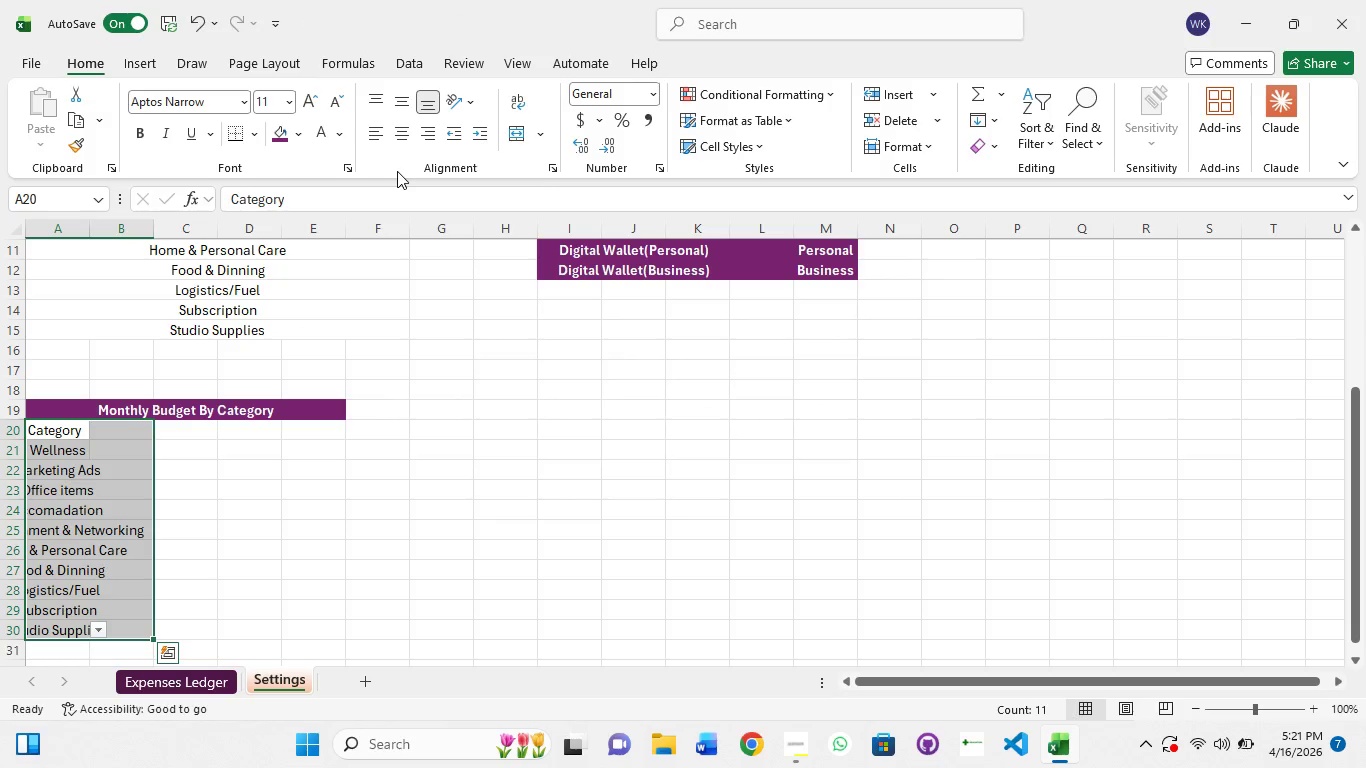 
key(Control+Backquote)
 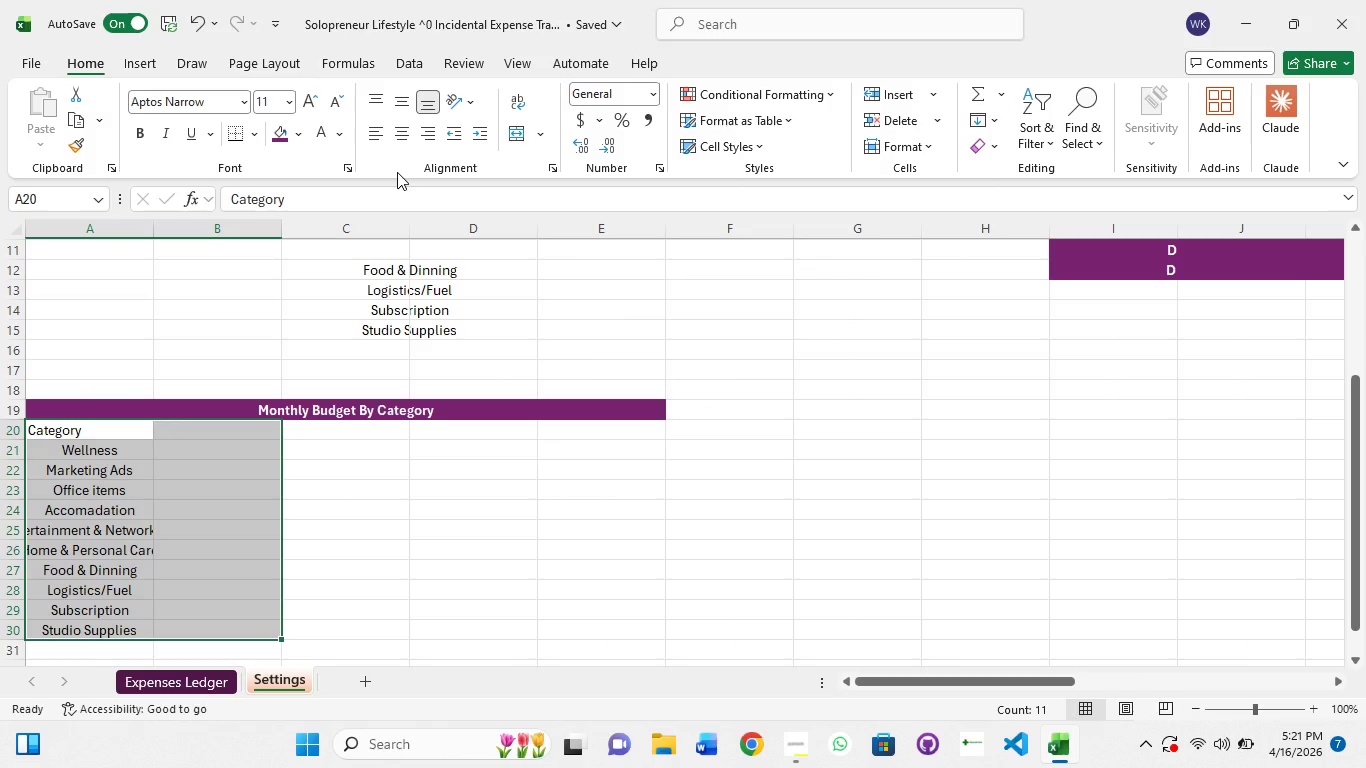 
key(Control+Backquote)
 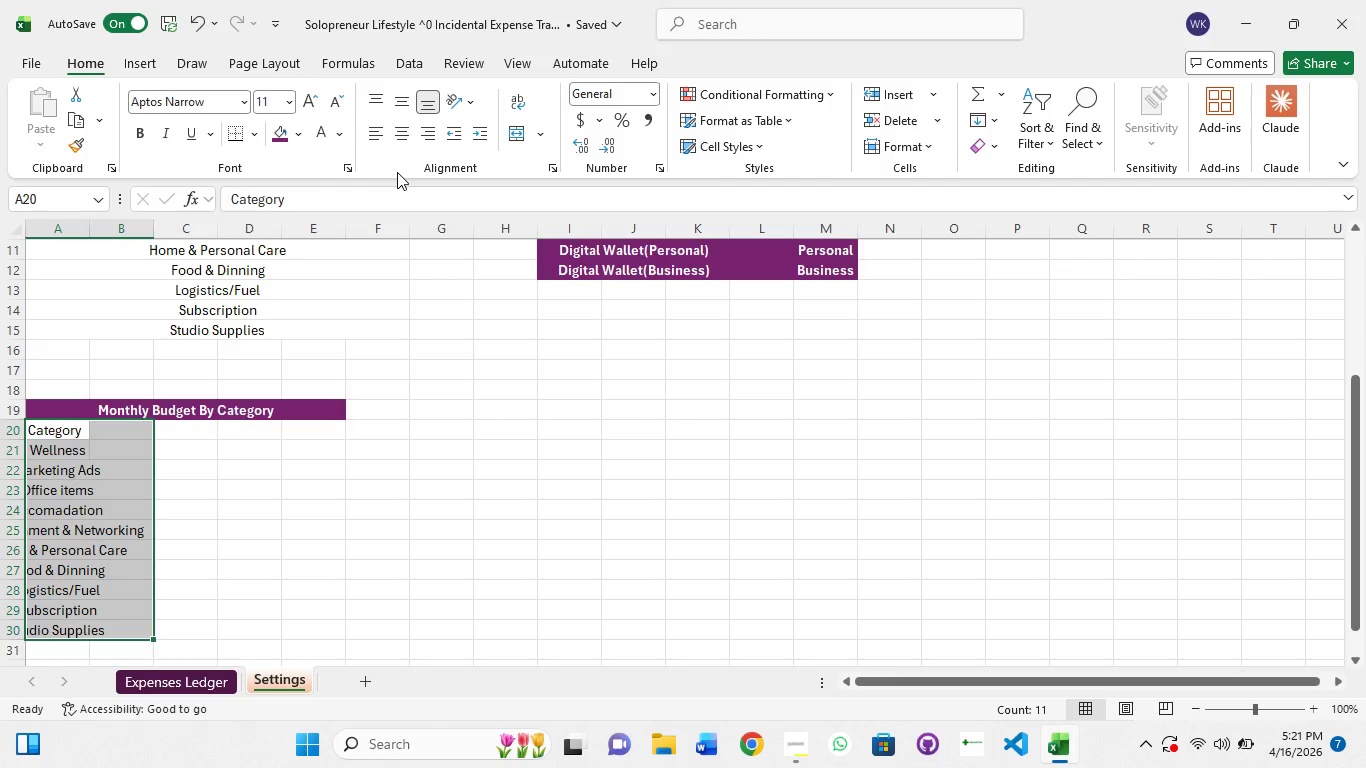 
key(Control+1)
 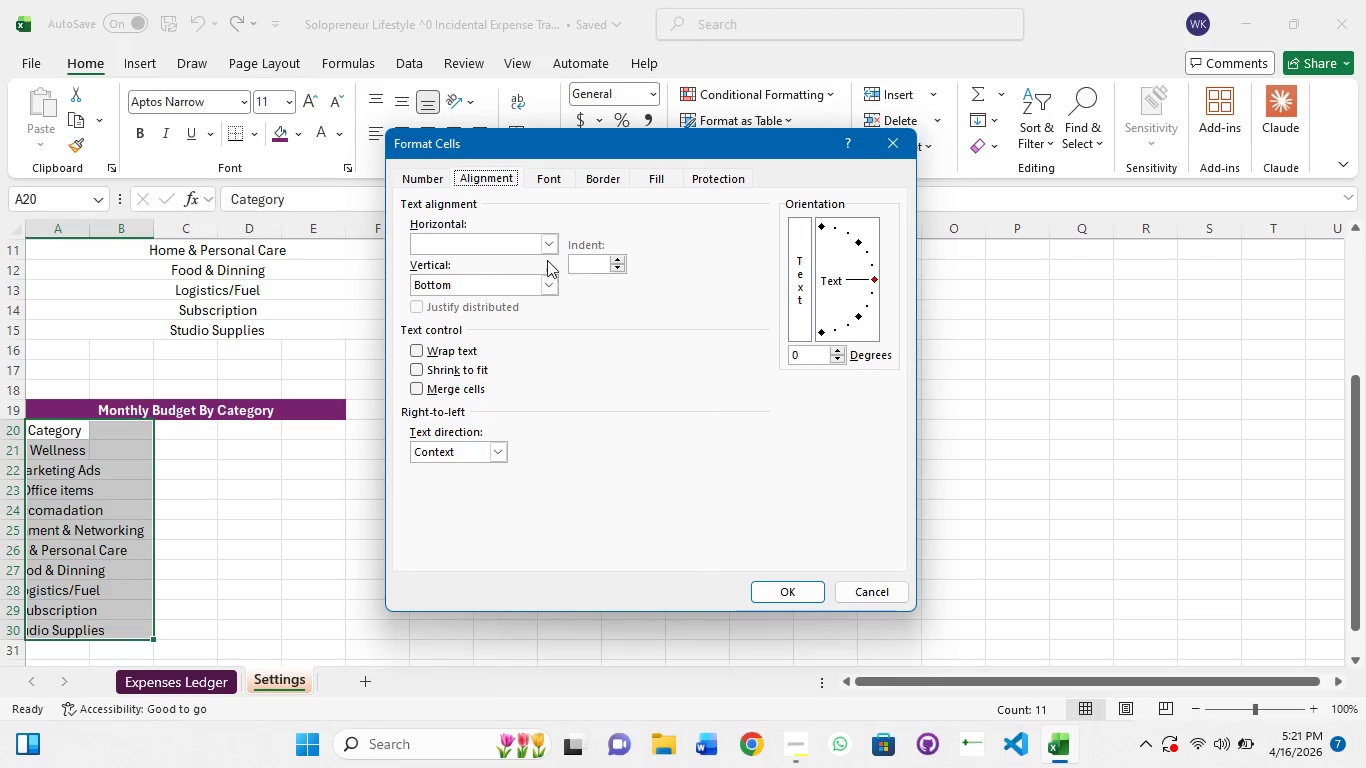 
left_click([544, 252])
 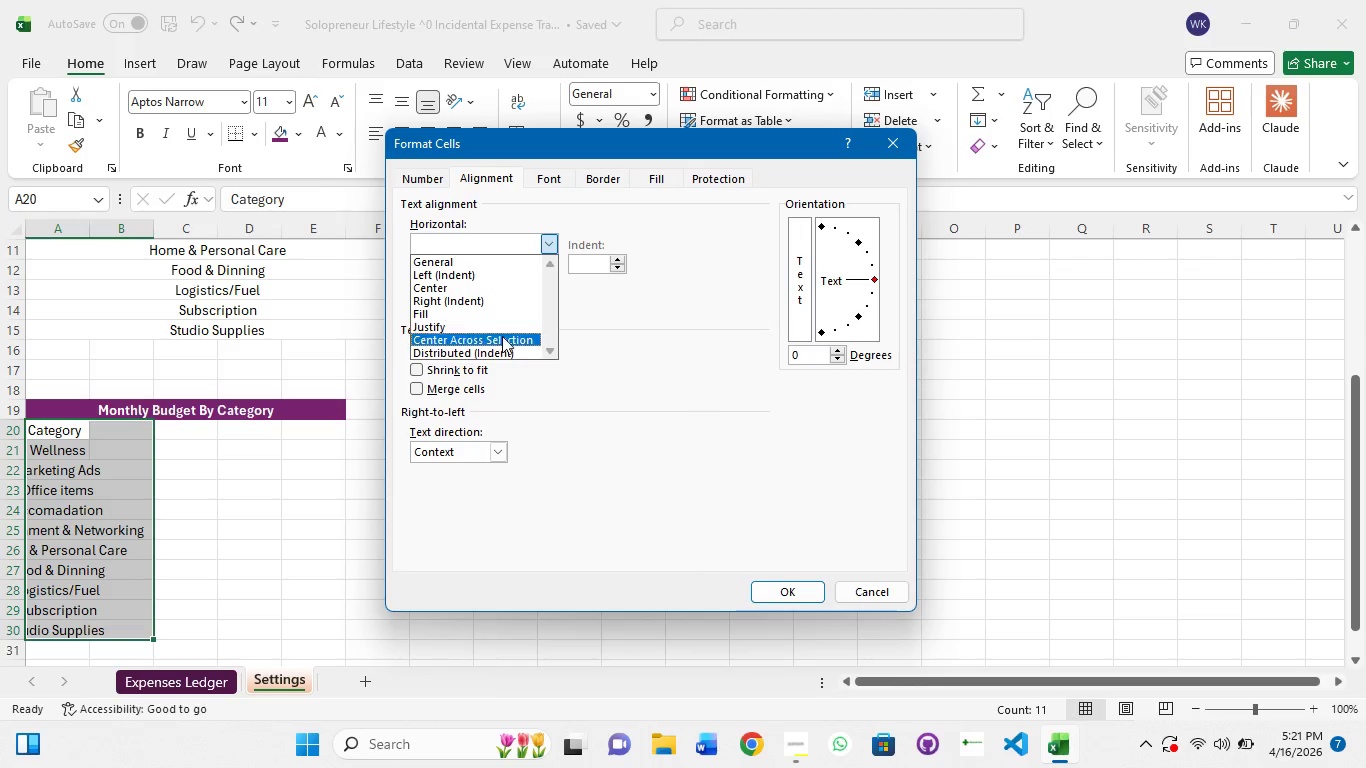 
left_click([501, 341])
 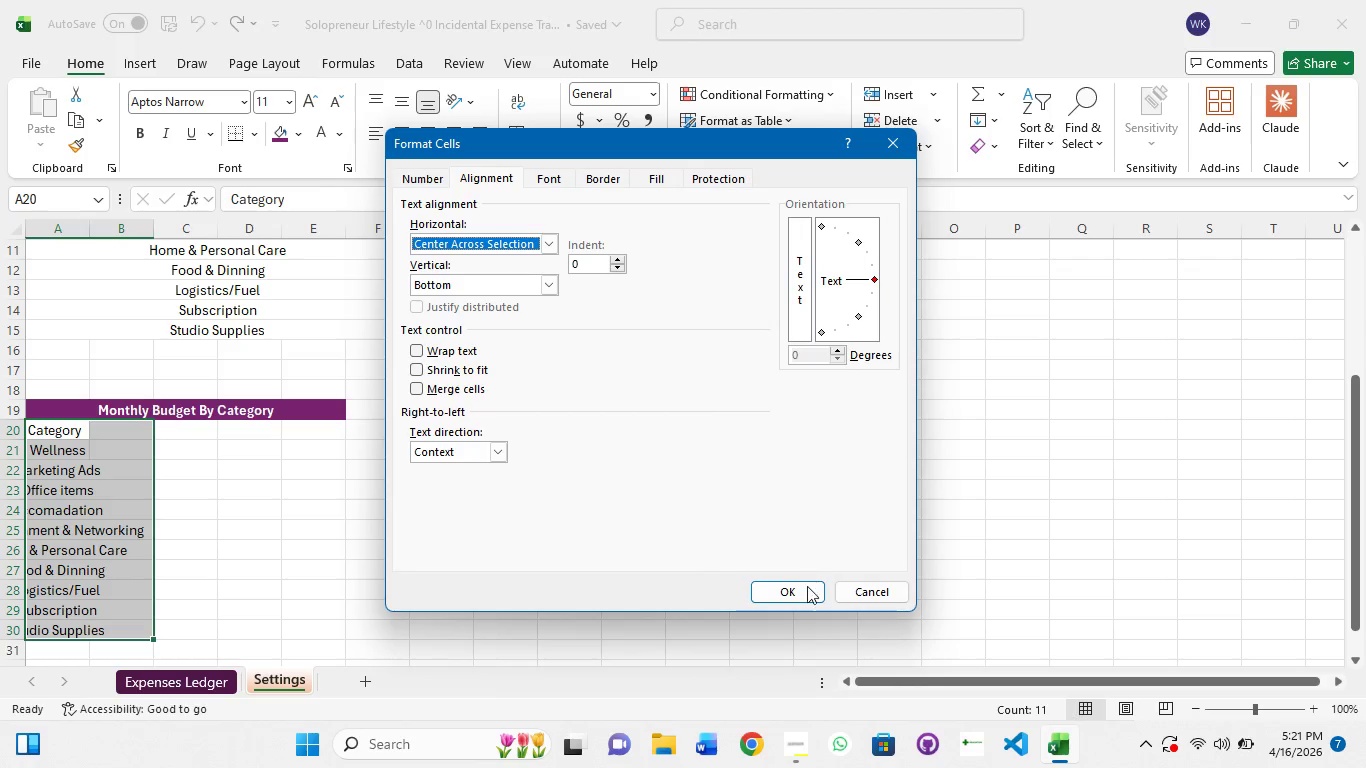 
left_click([807, 589])
 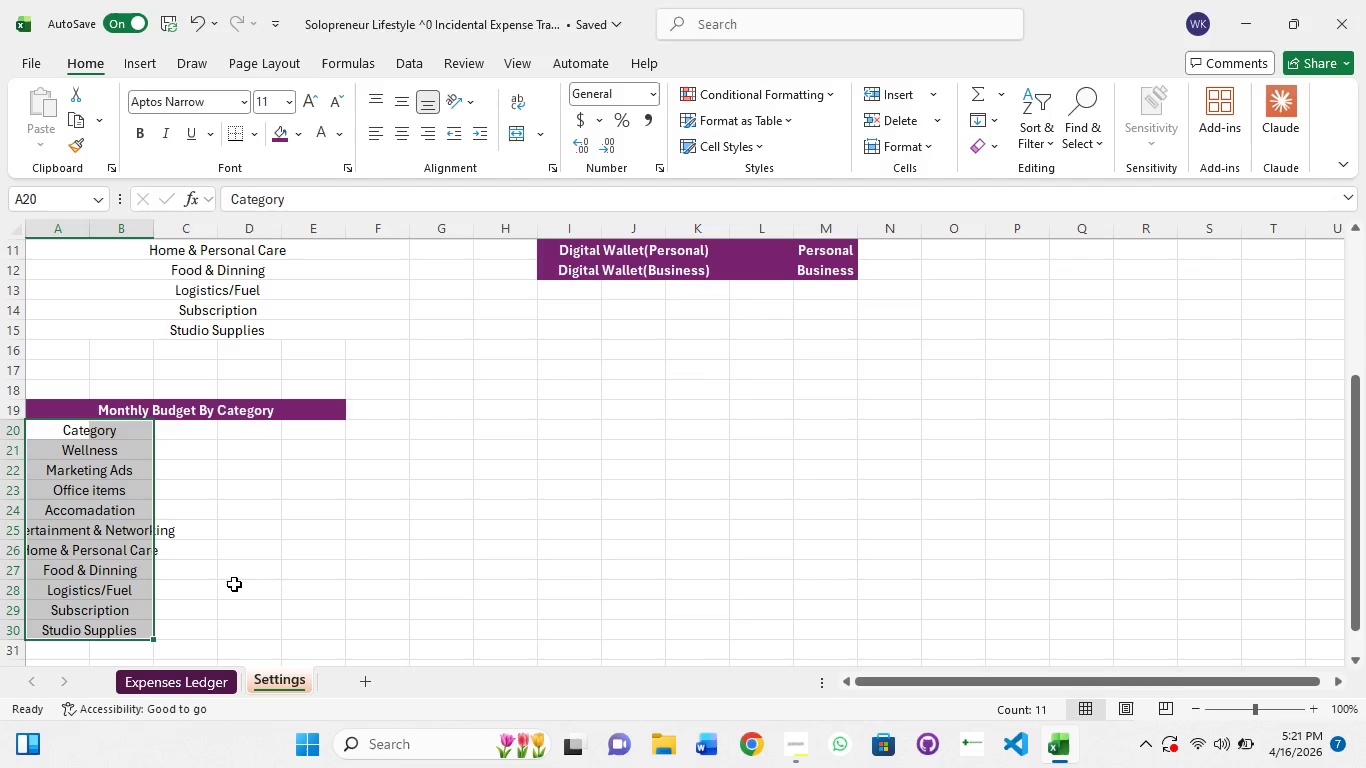 
left_click([247, 565])
 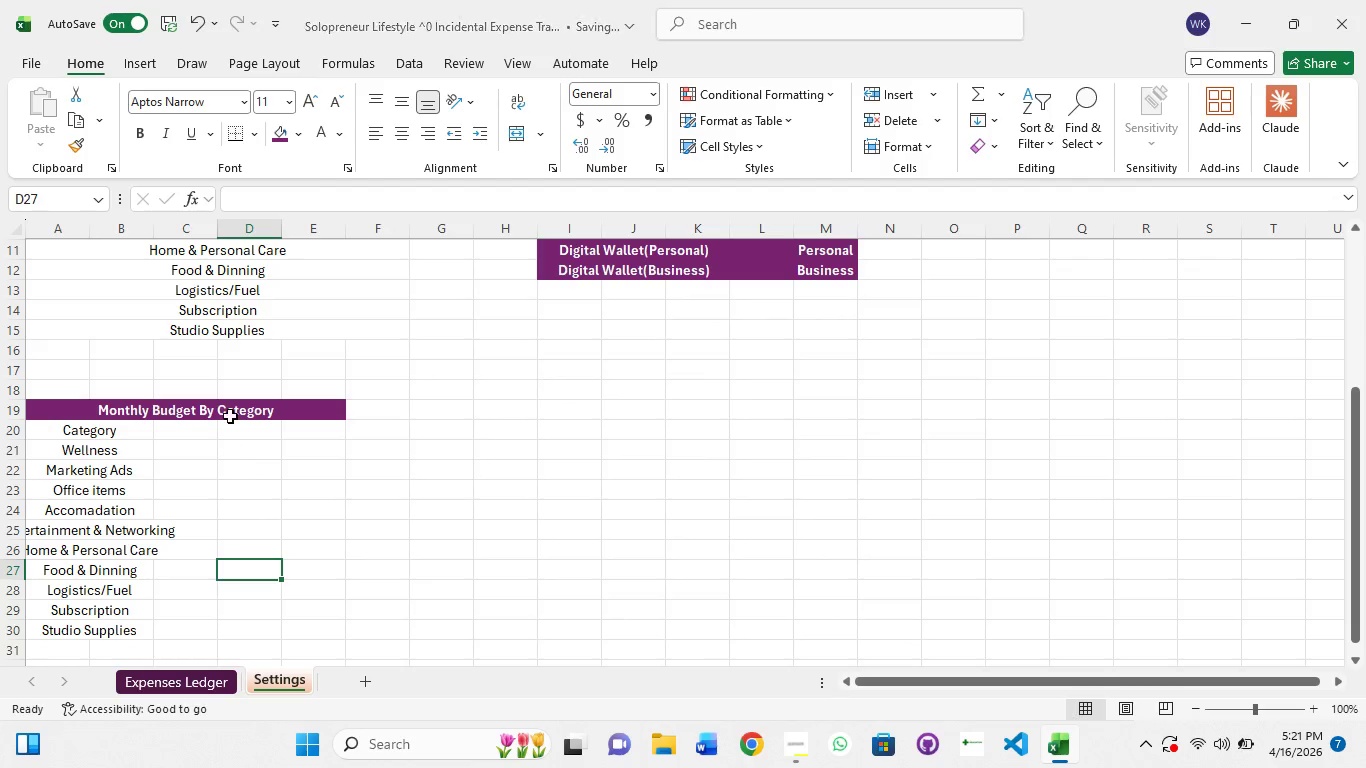 
left_click([230, 416])
 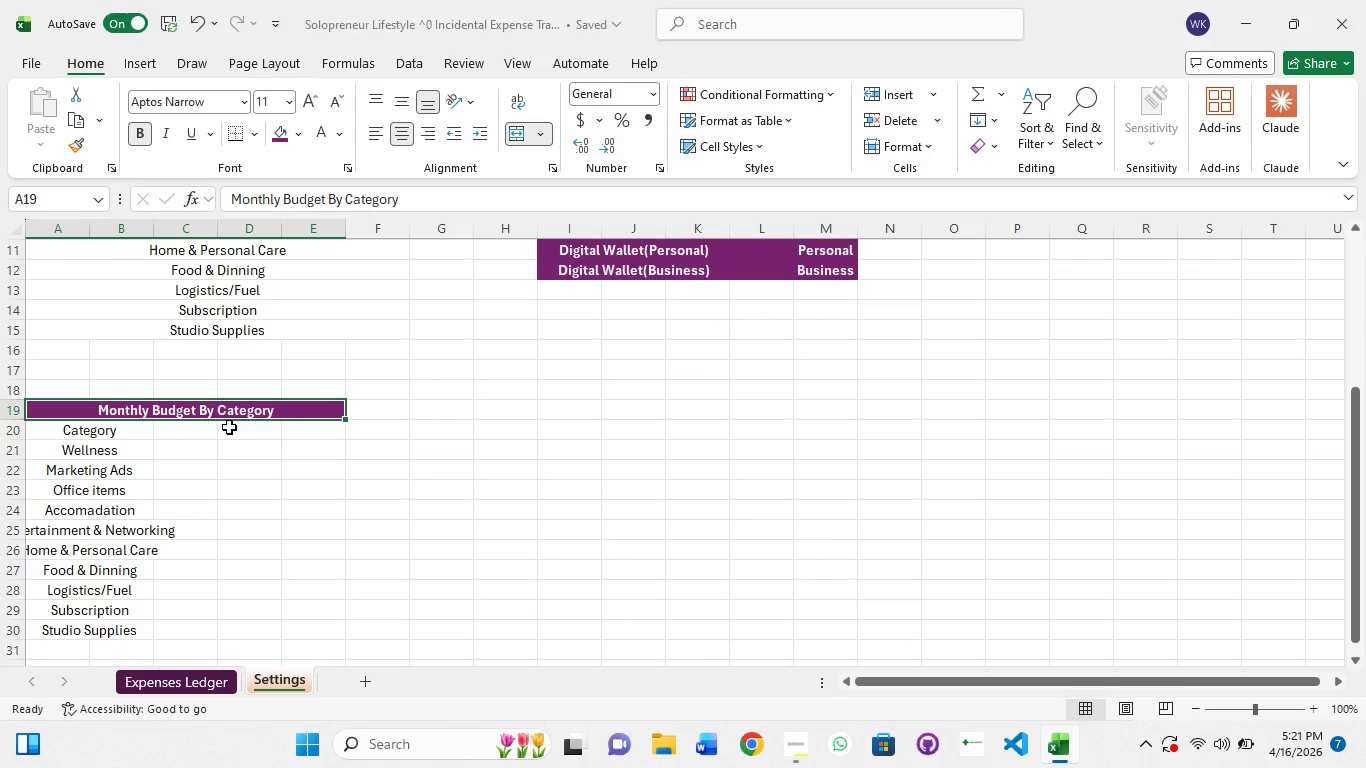 
left_click([229, 428])
 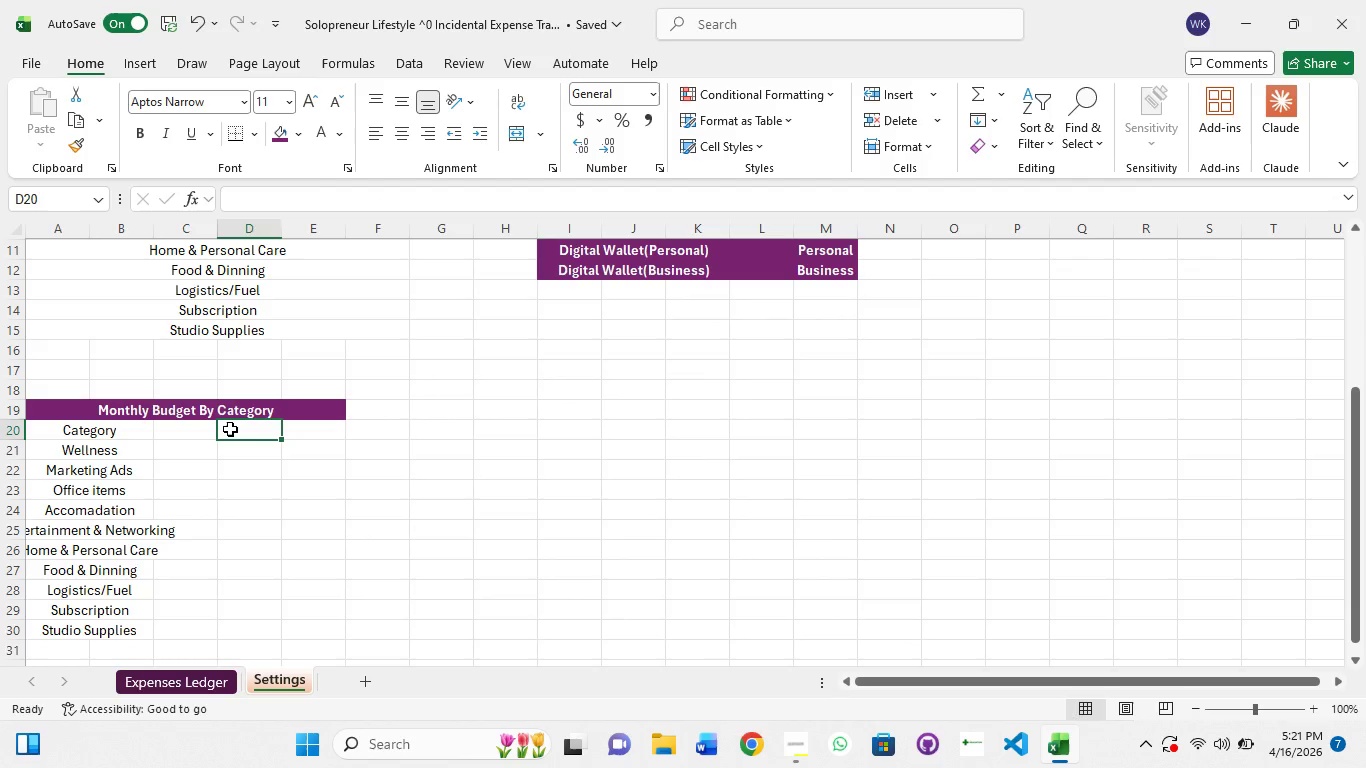 
left_click([230, 429])
 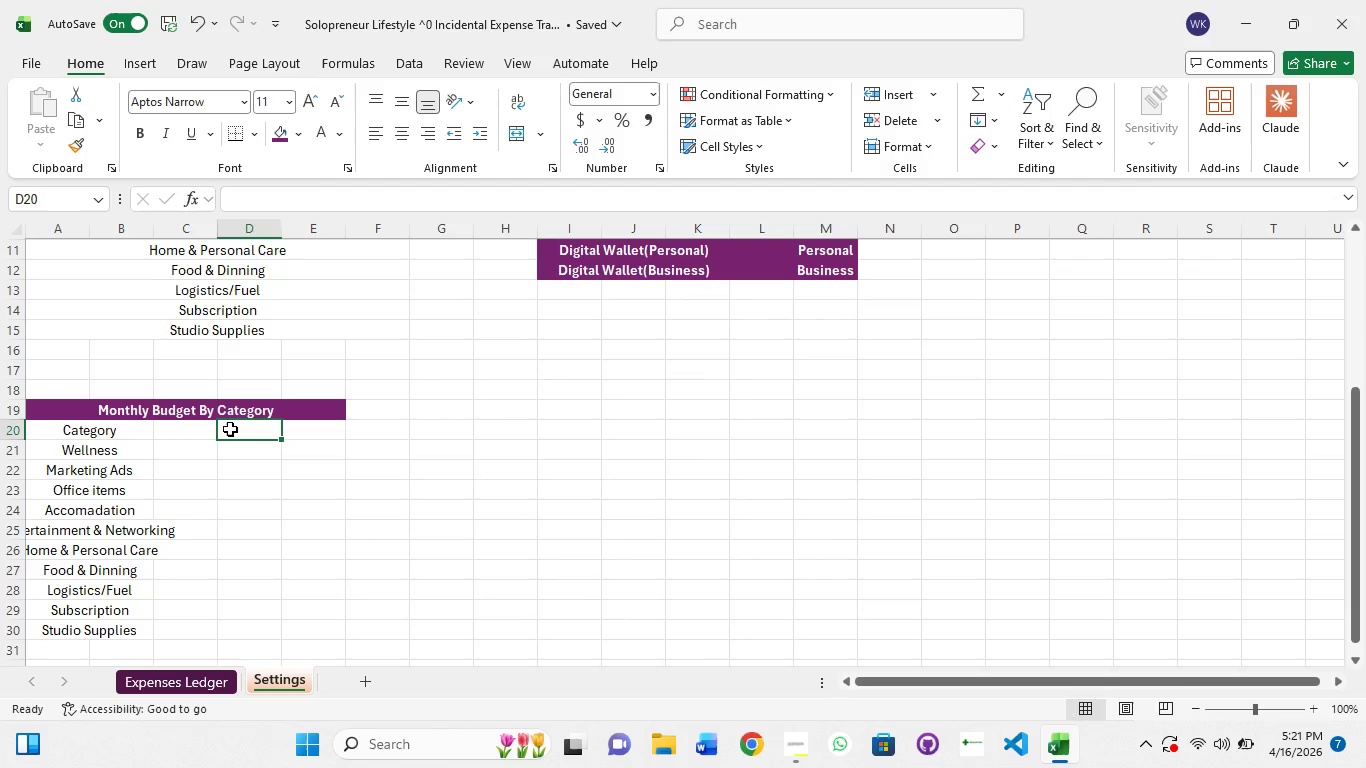 
double_click([230, 429])
 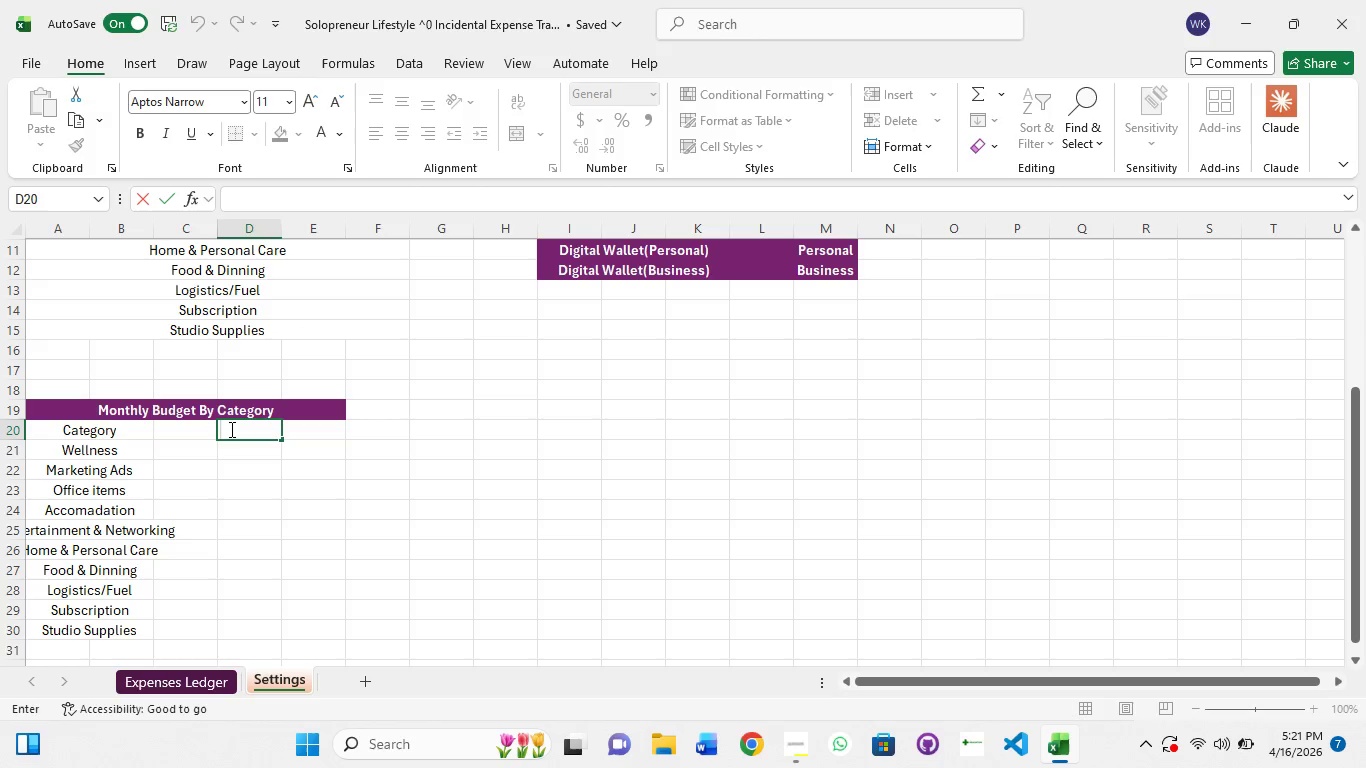 
left_click([252, 500])
 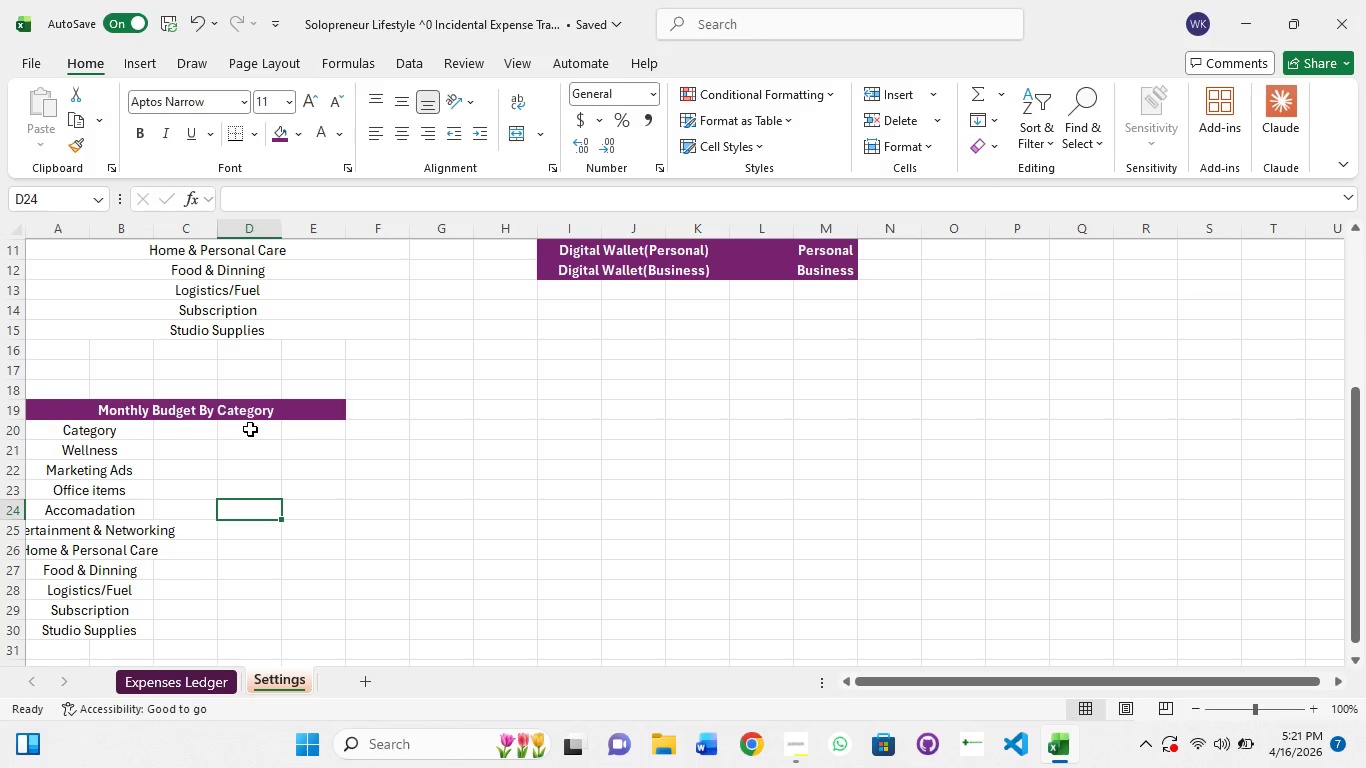 
left_click([250, 429])
 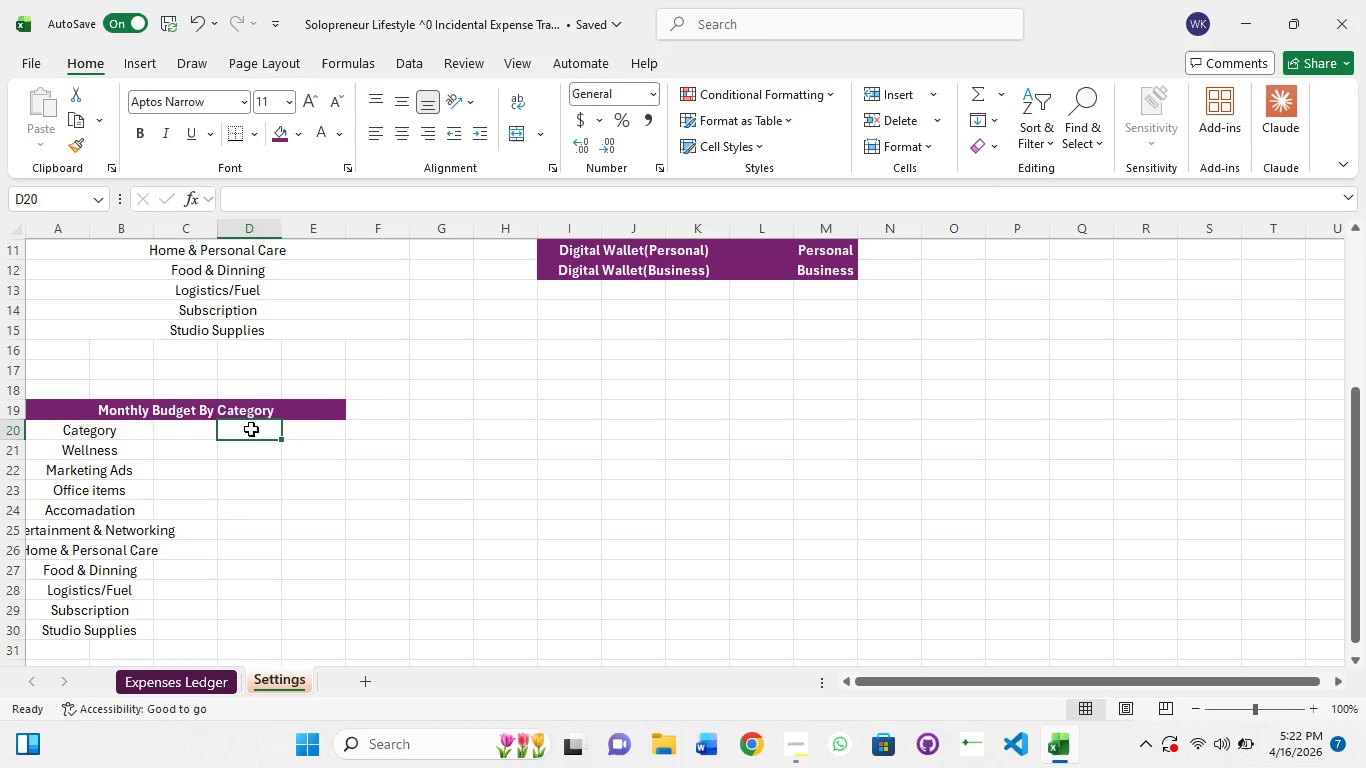 
hold_key(key=ShiftLeft, duration=1.5)
left_click_drag(start_coordinate=[251, 499], to_coordinate=[251, 505])
 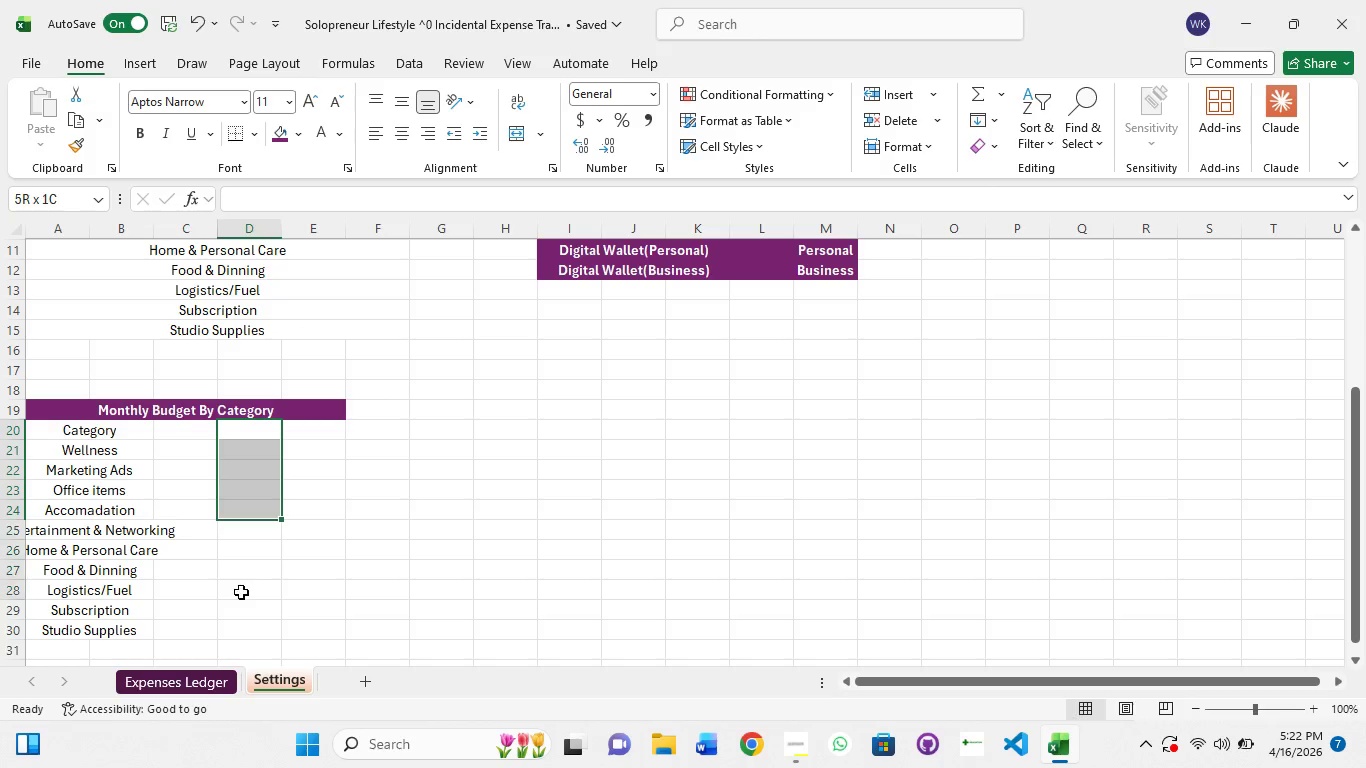 
left_click_drag(start_coordinate=[241, 586], to_coordinate=[241, 596])
 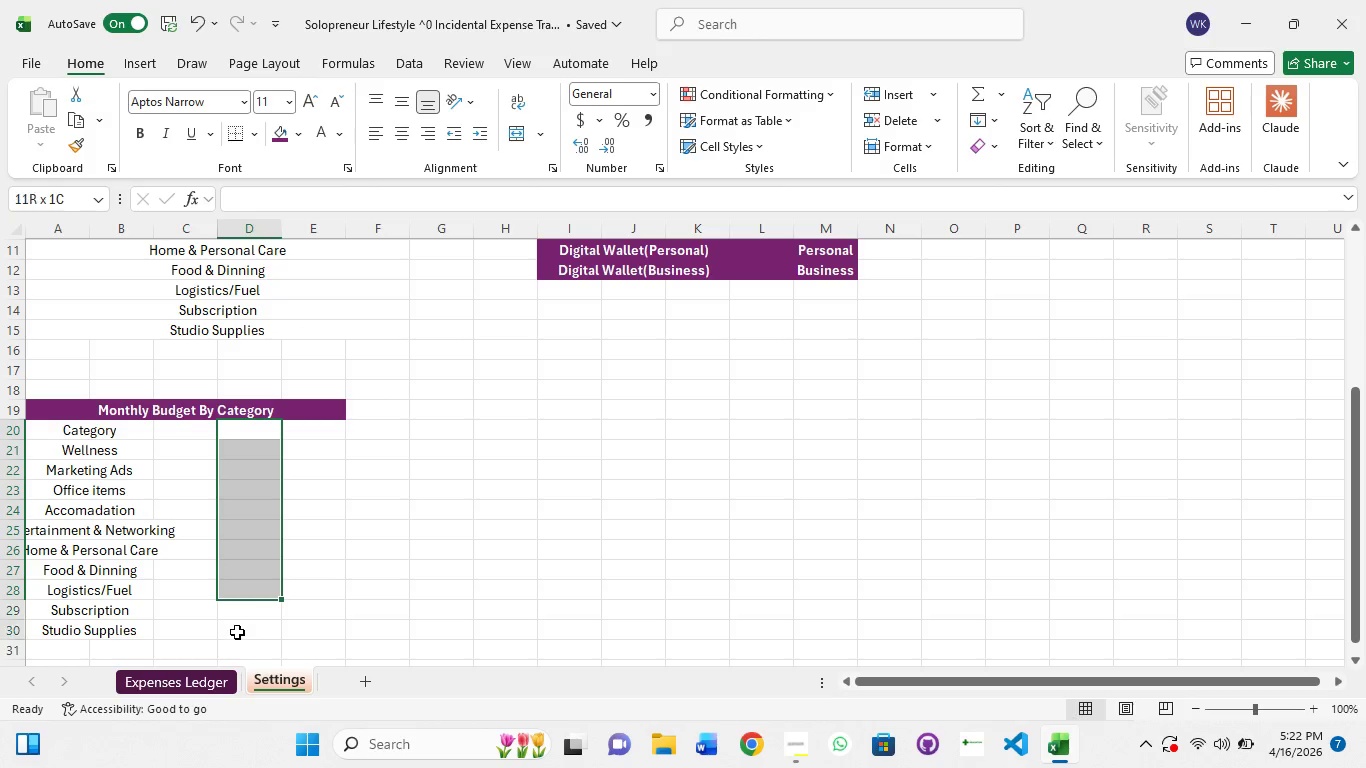 
left_click([237, 632])
 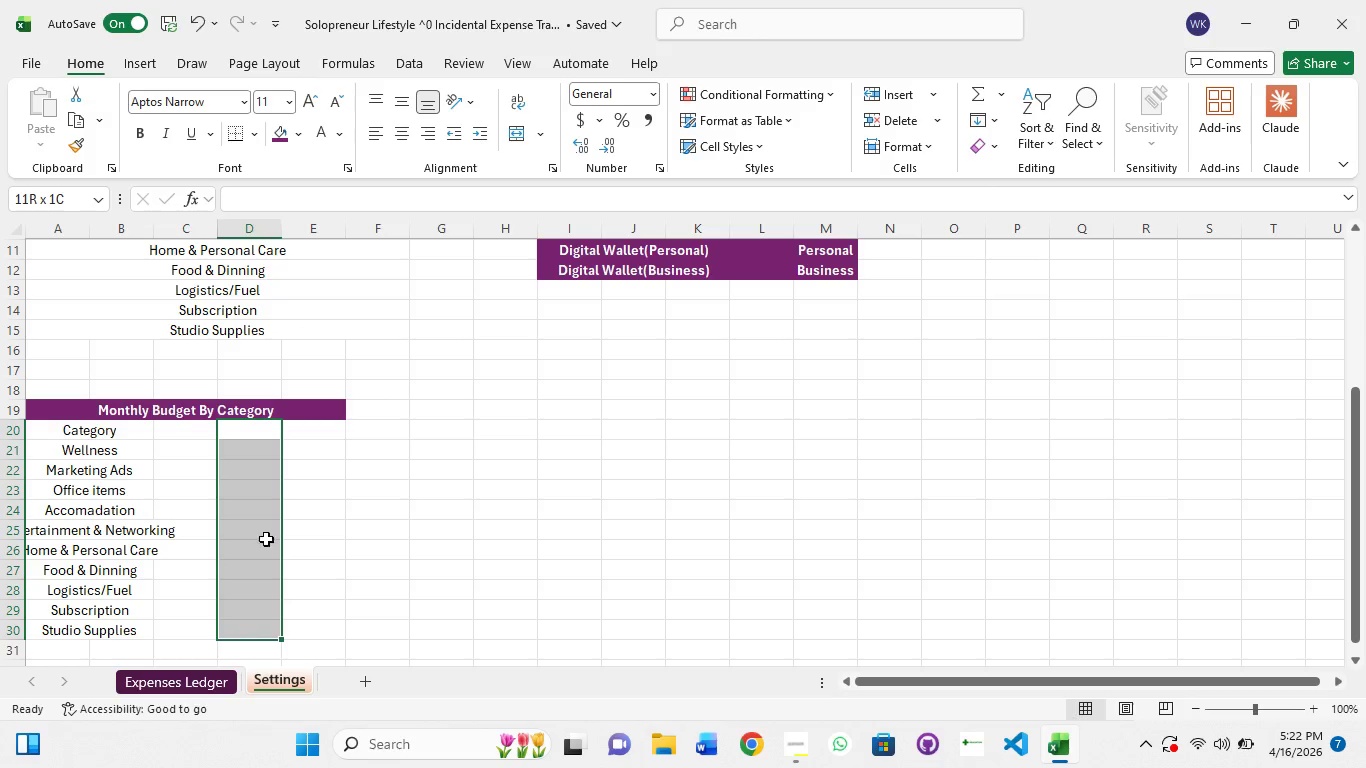 
key(Shift+ShiftLeft)
 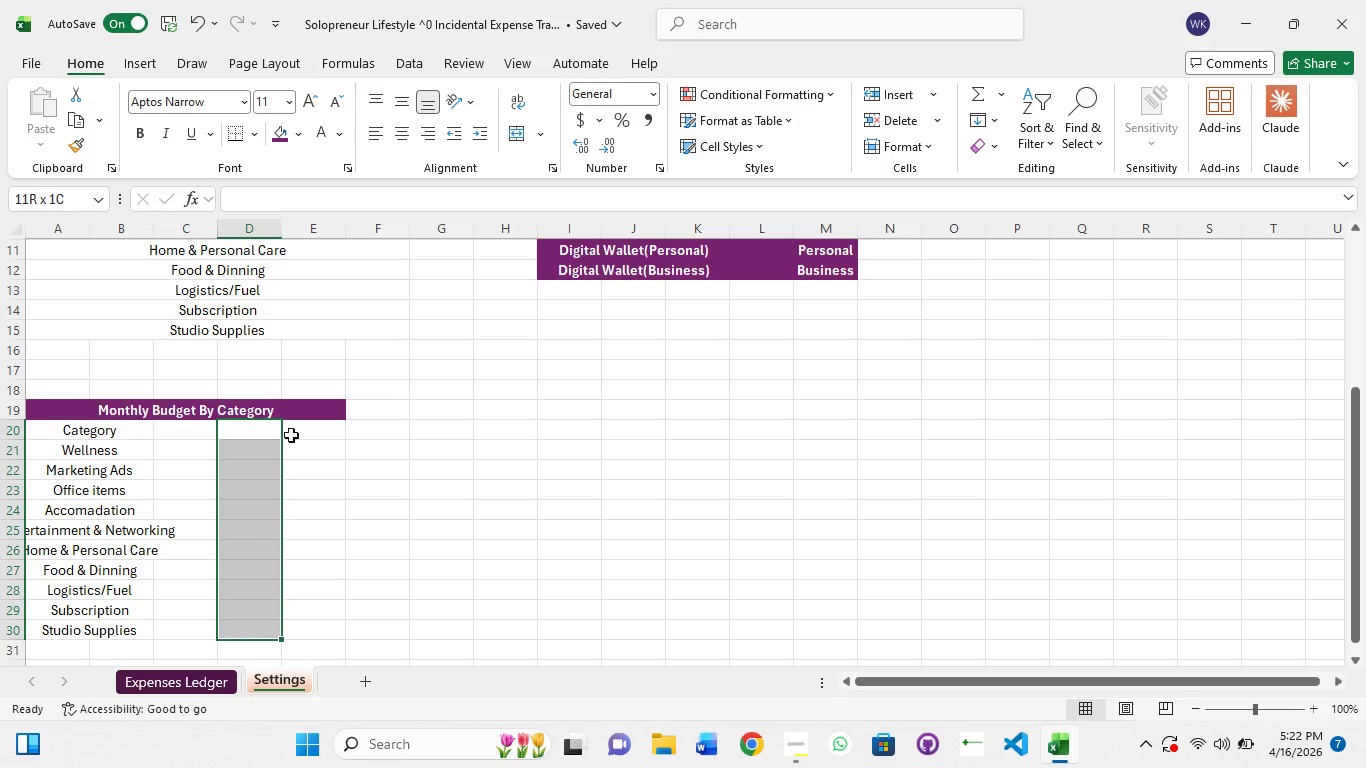 
key(Shift+ShiftLeft)
 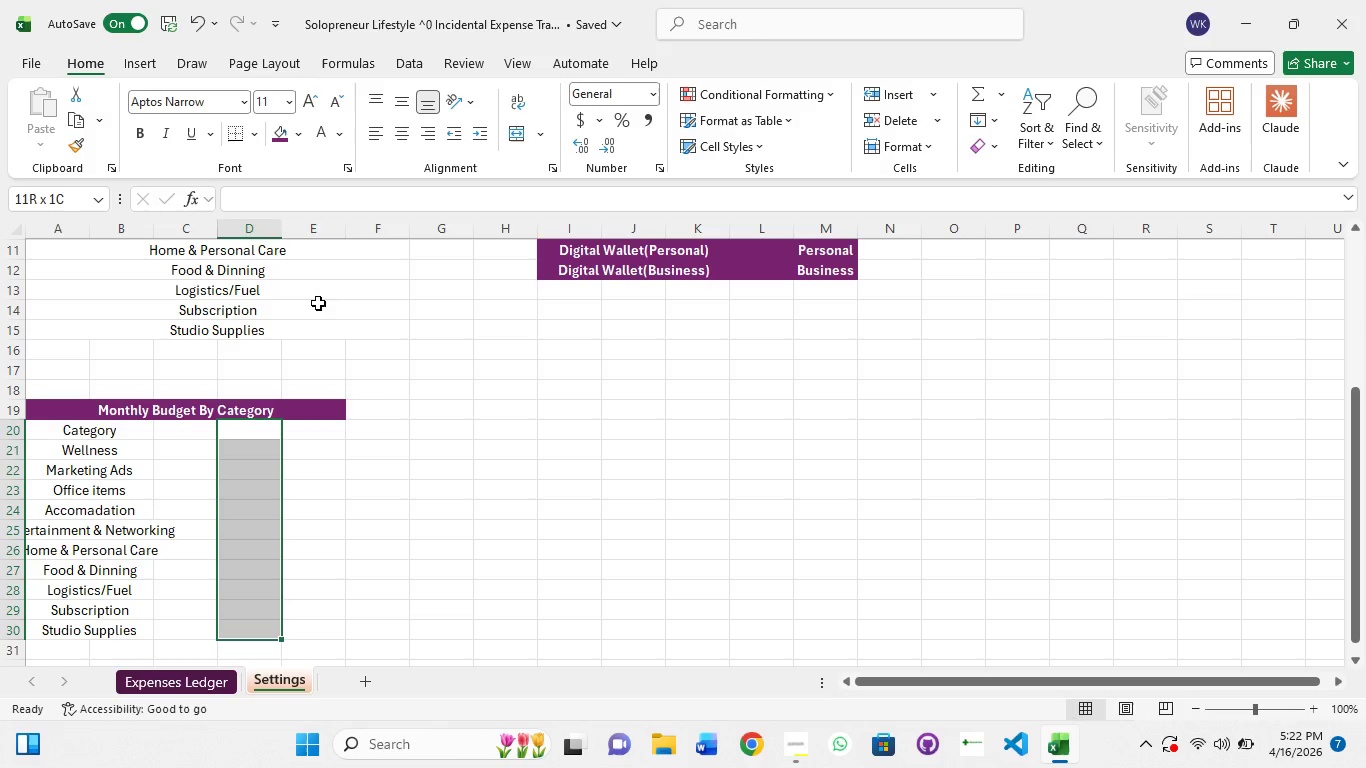 
key(Shift+ShiftLeft)
 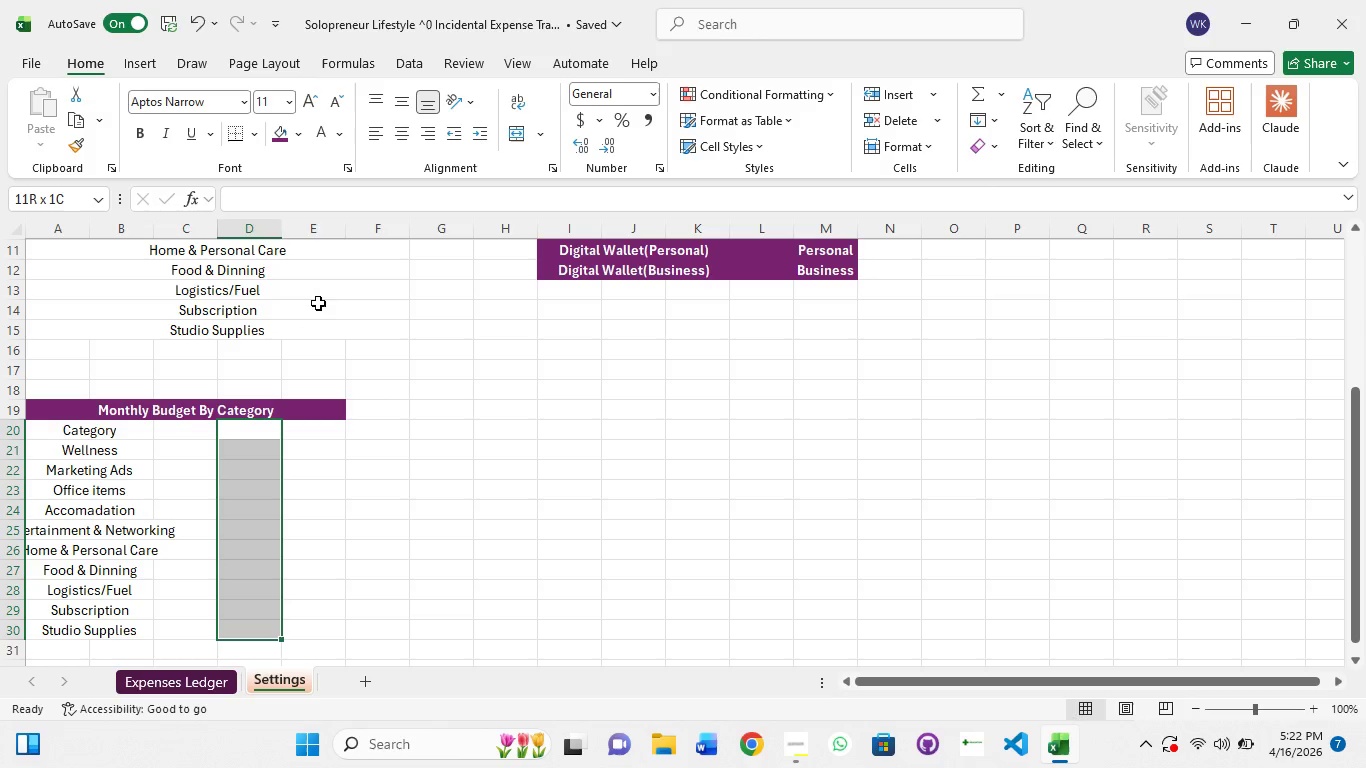 
key(Shift+ShiftLeft)
 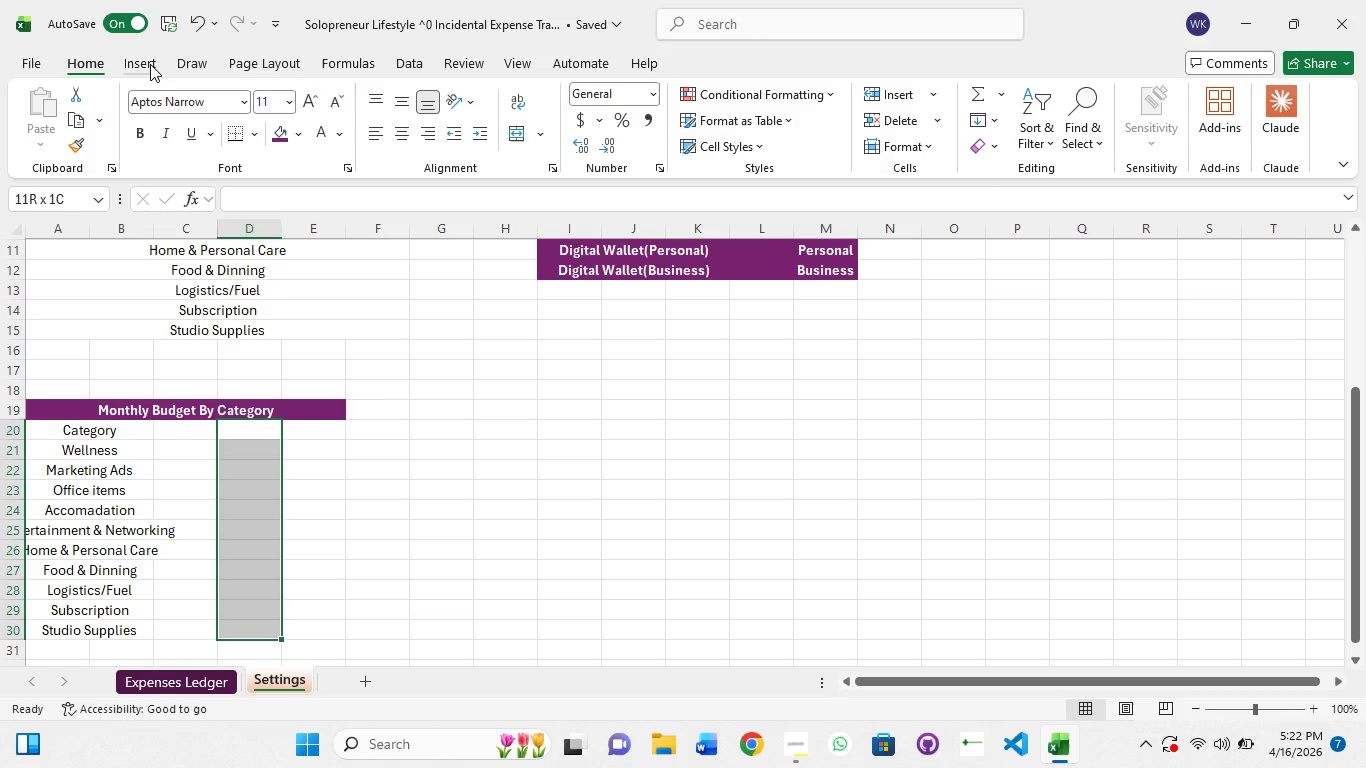 
left_click([150, 64])
 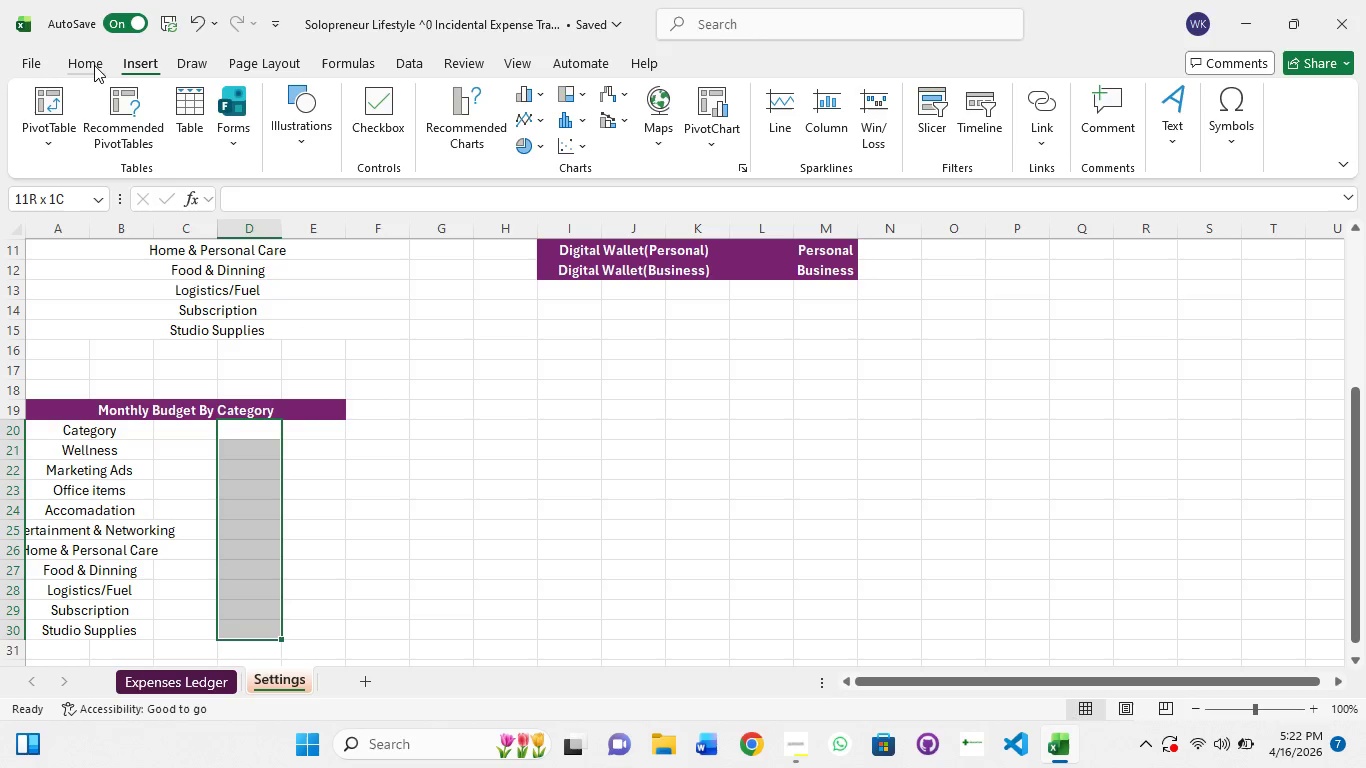 
left_click([94, 65])
 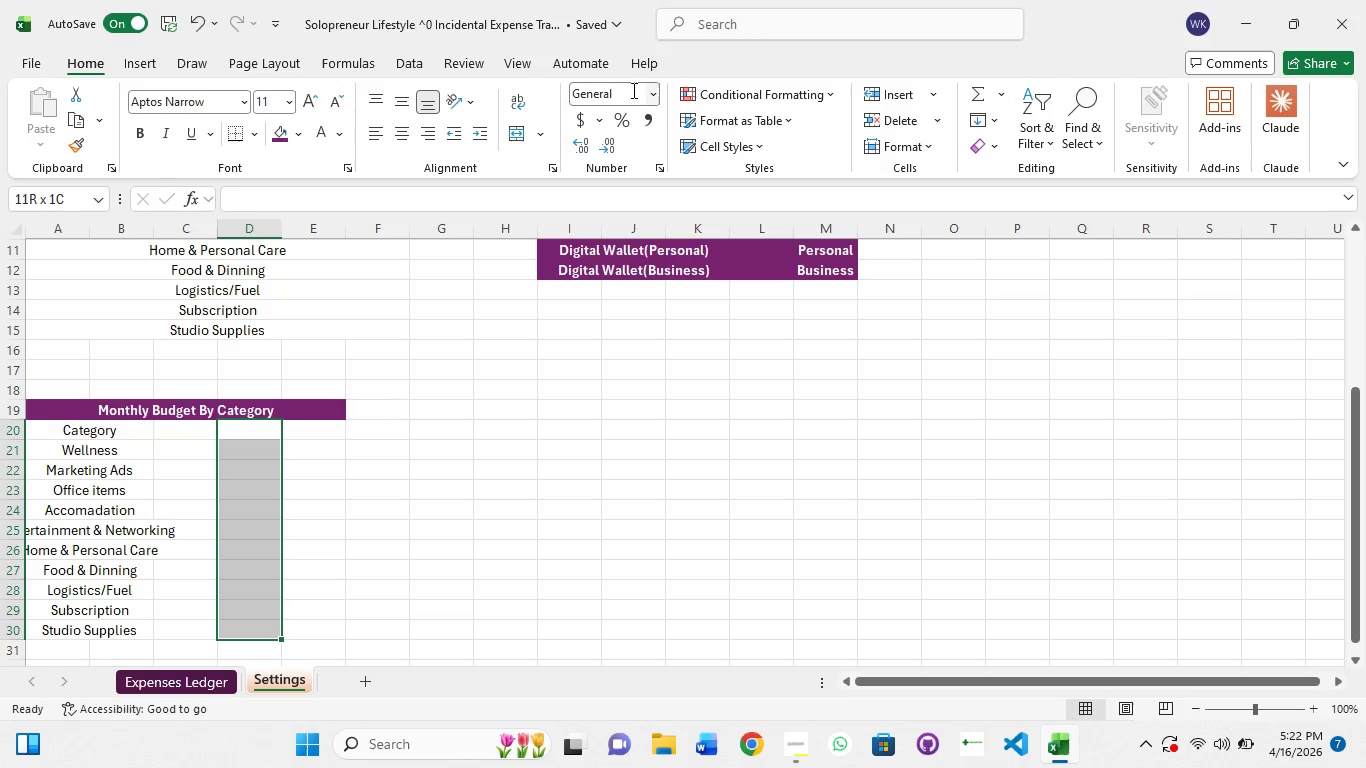 
left_click([638, 91])
 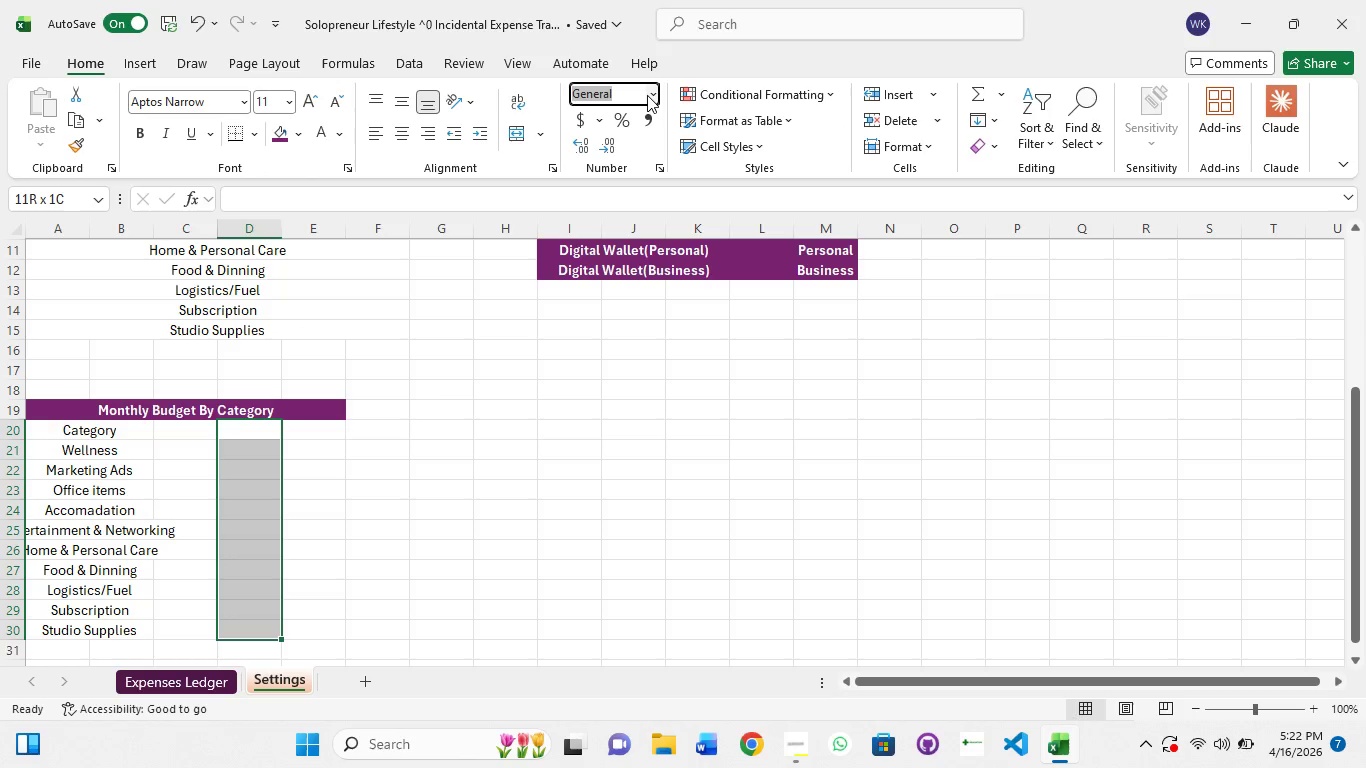 
left_click([647, 95])
 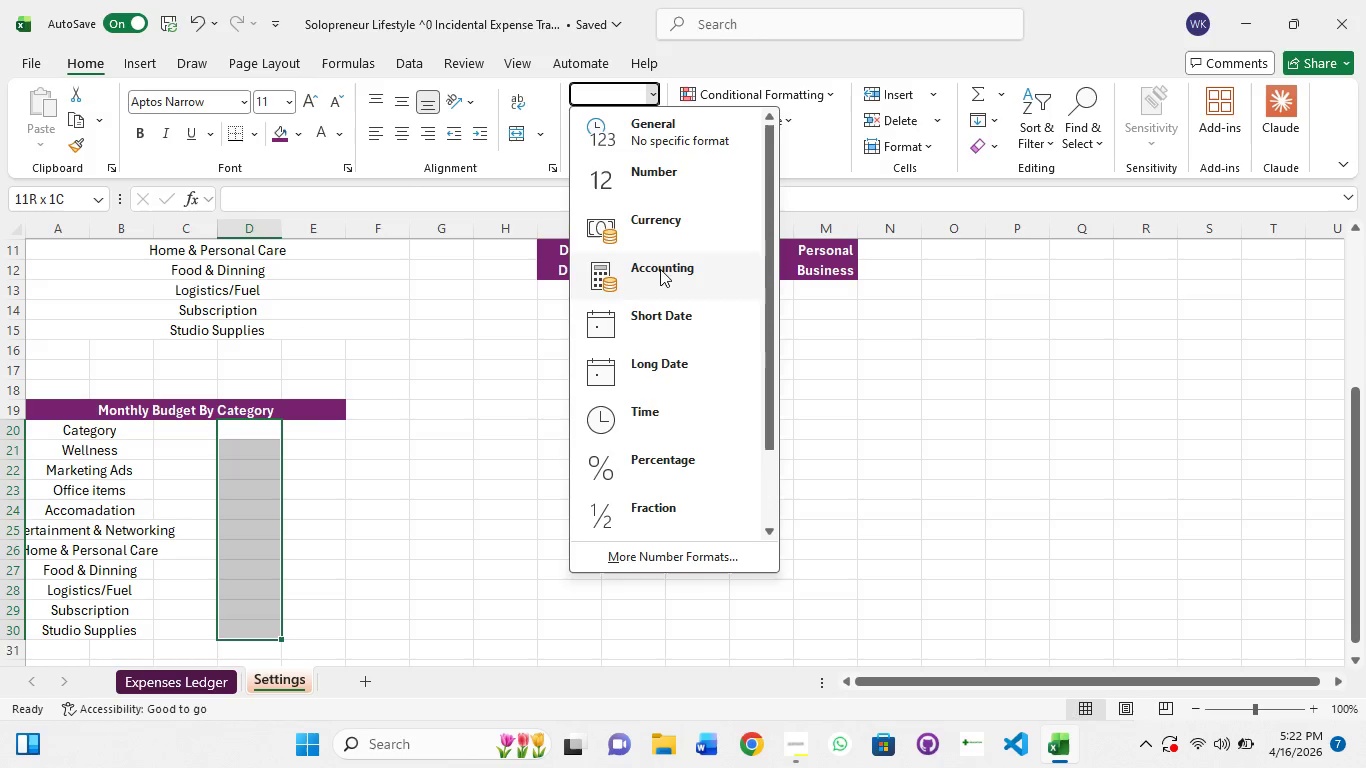 
left_click([644, 213])
 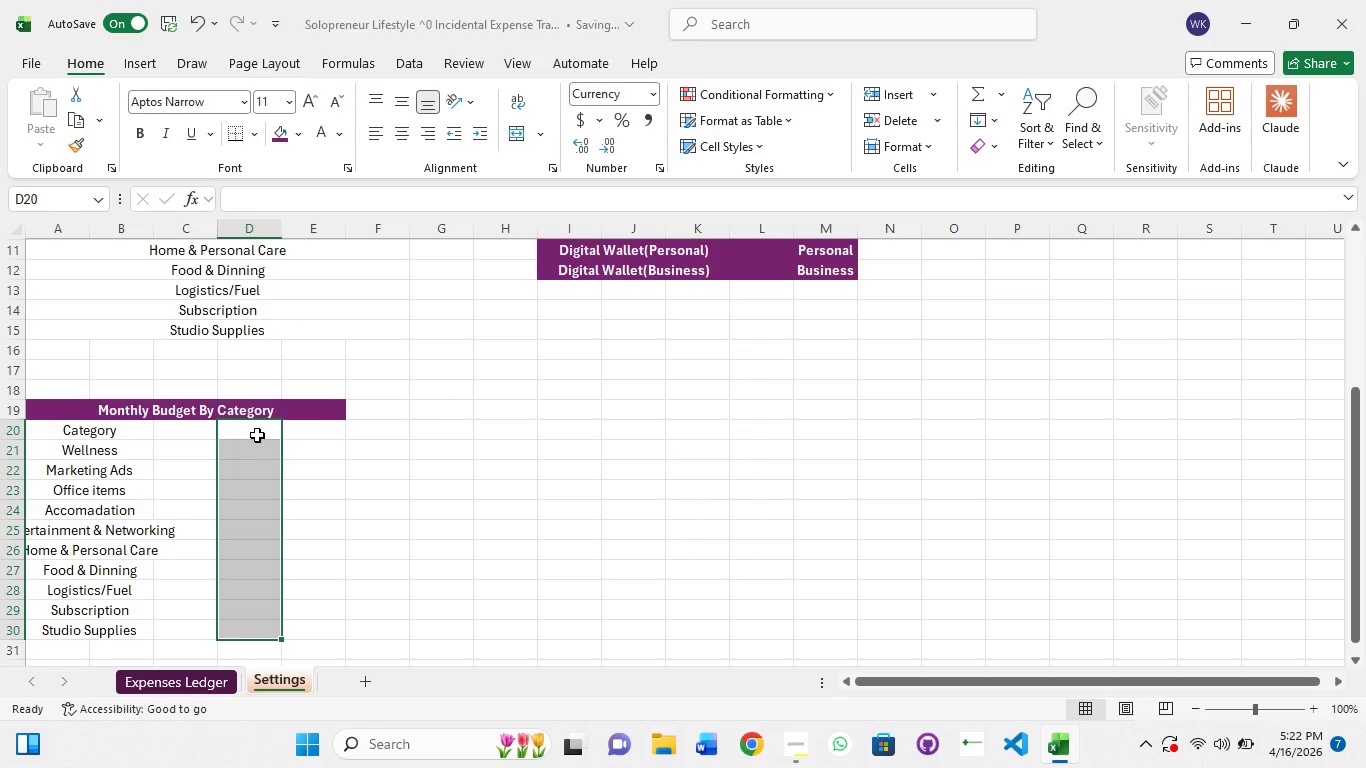 
left_click([255, 432])
 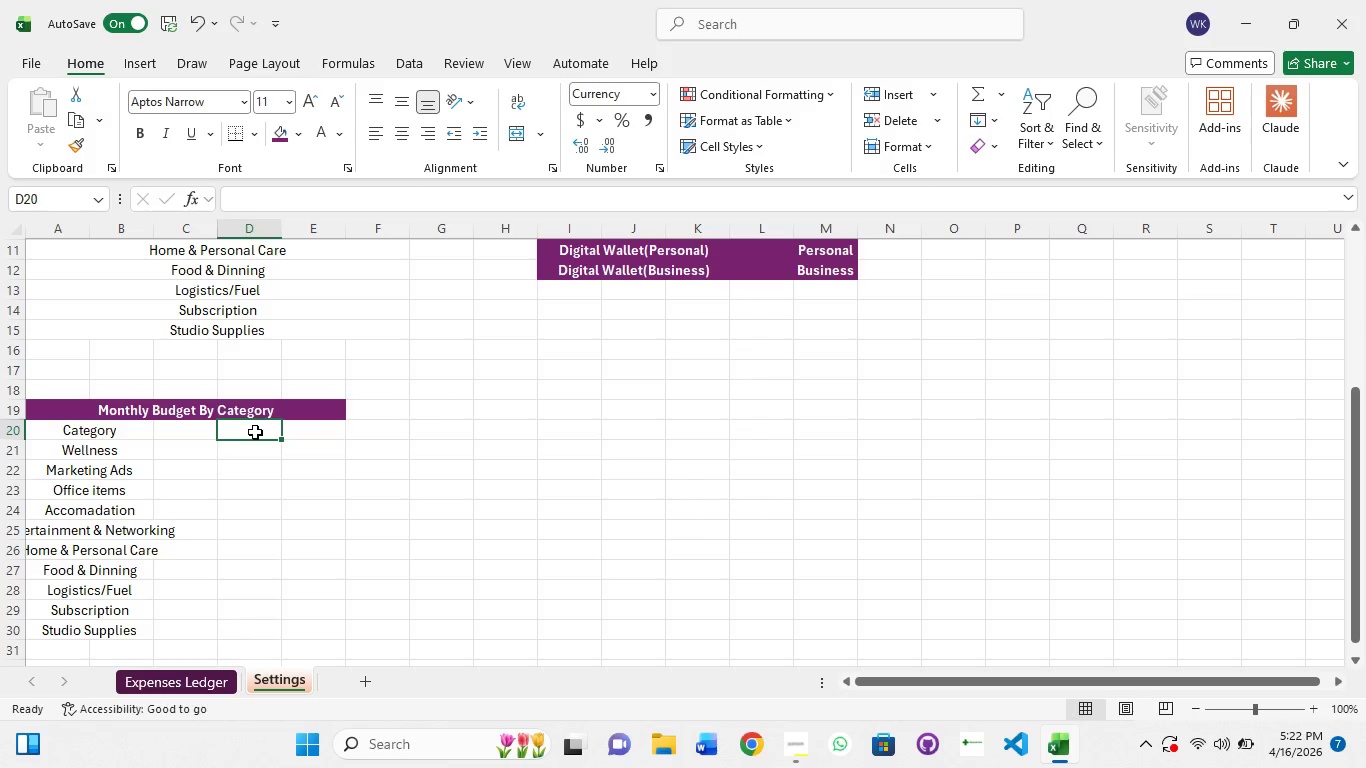 
double_click([255, 432])
 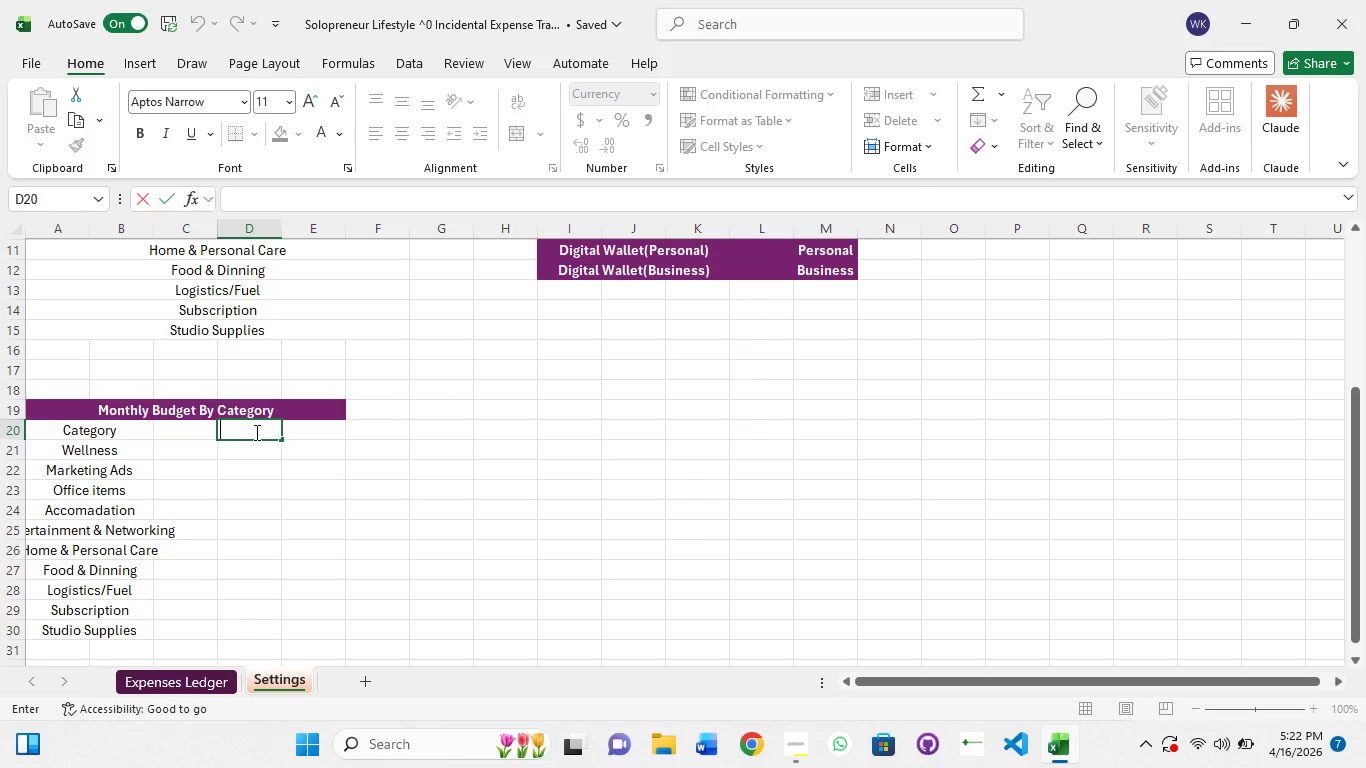 
key(ArrowLeft)
 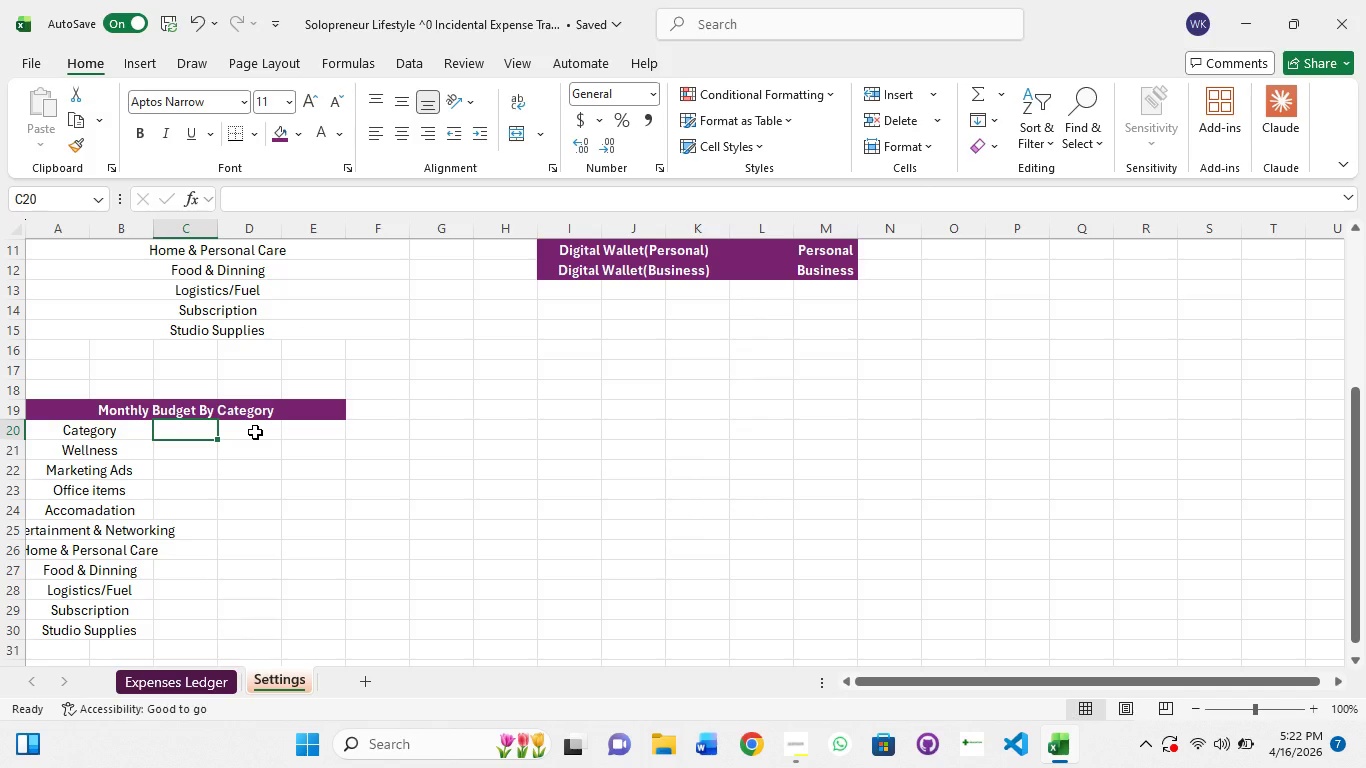 
left_click([255, 432])
 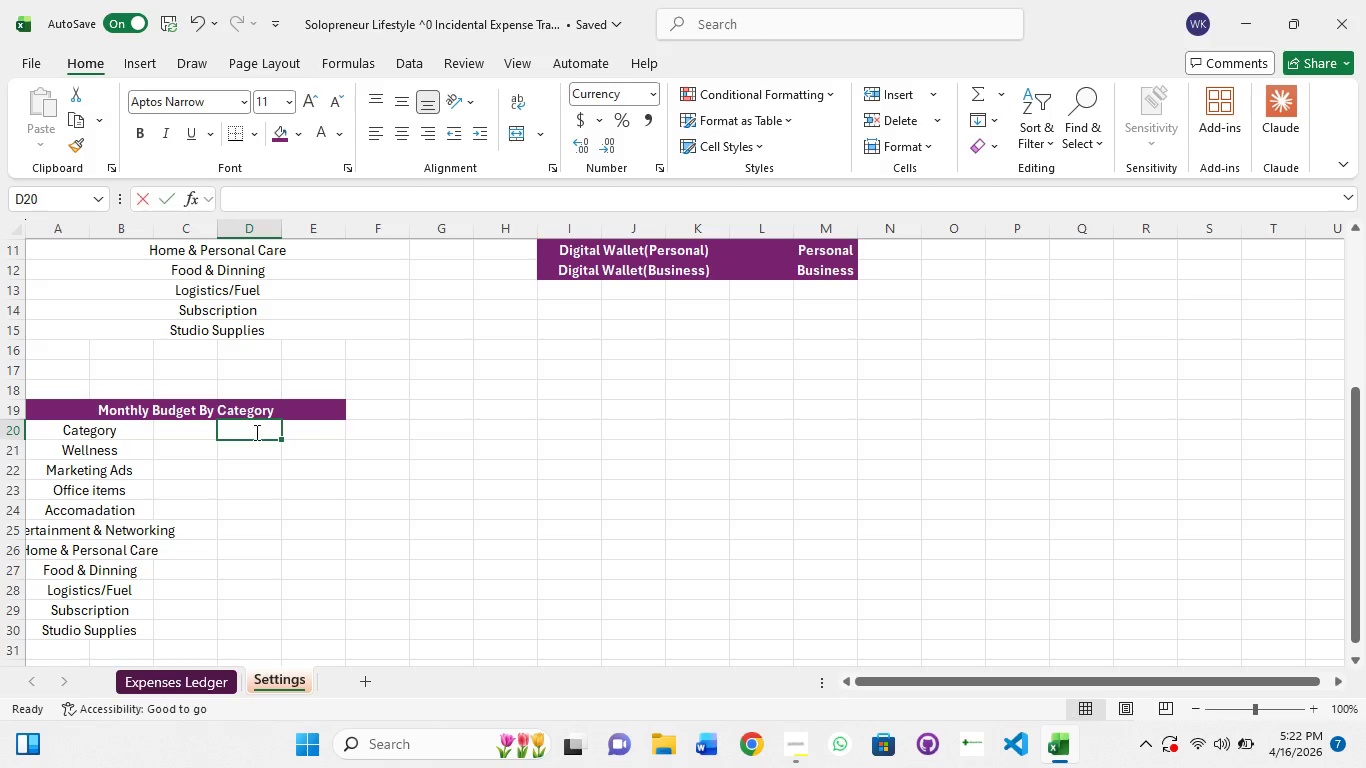 
double_click([255, 432])
 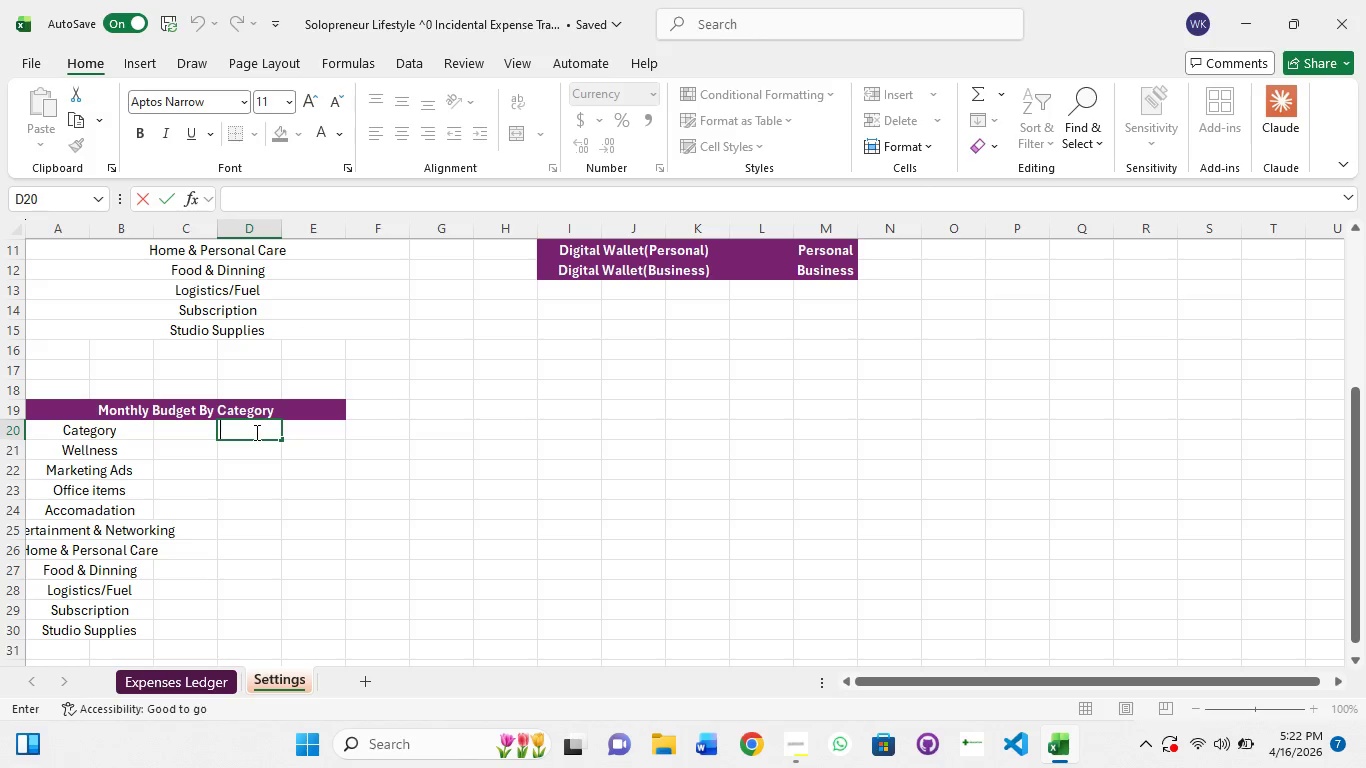 
key(NumLock)
 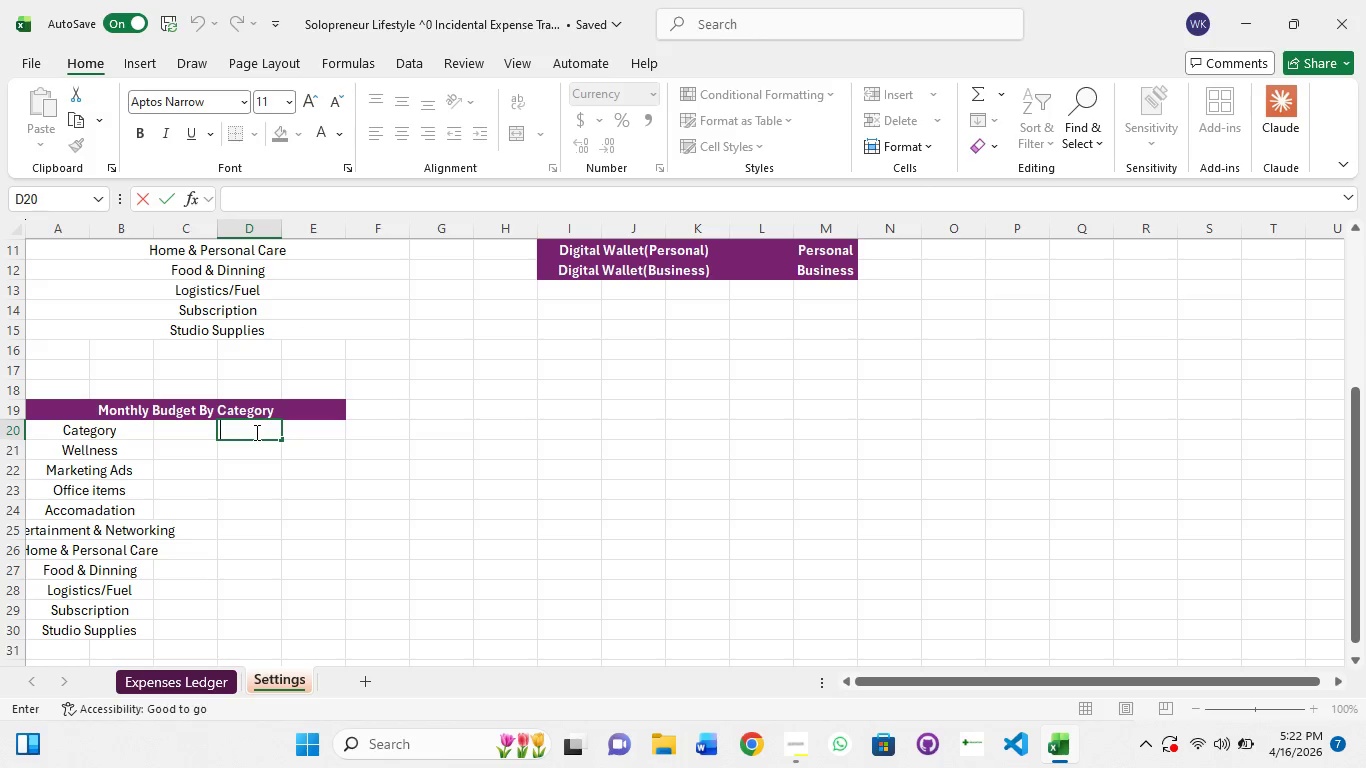 
key(Numpad4)
 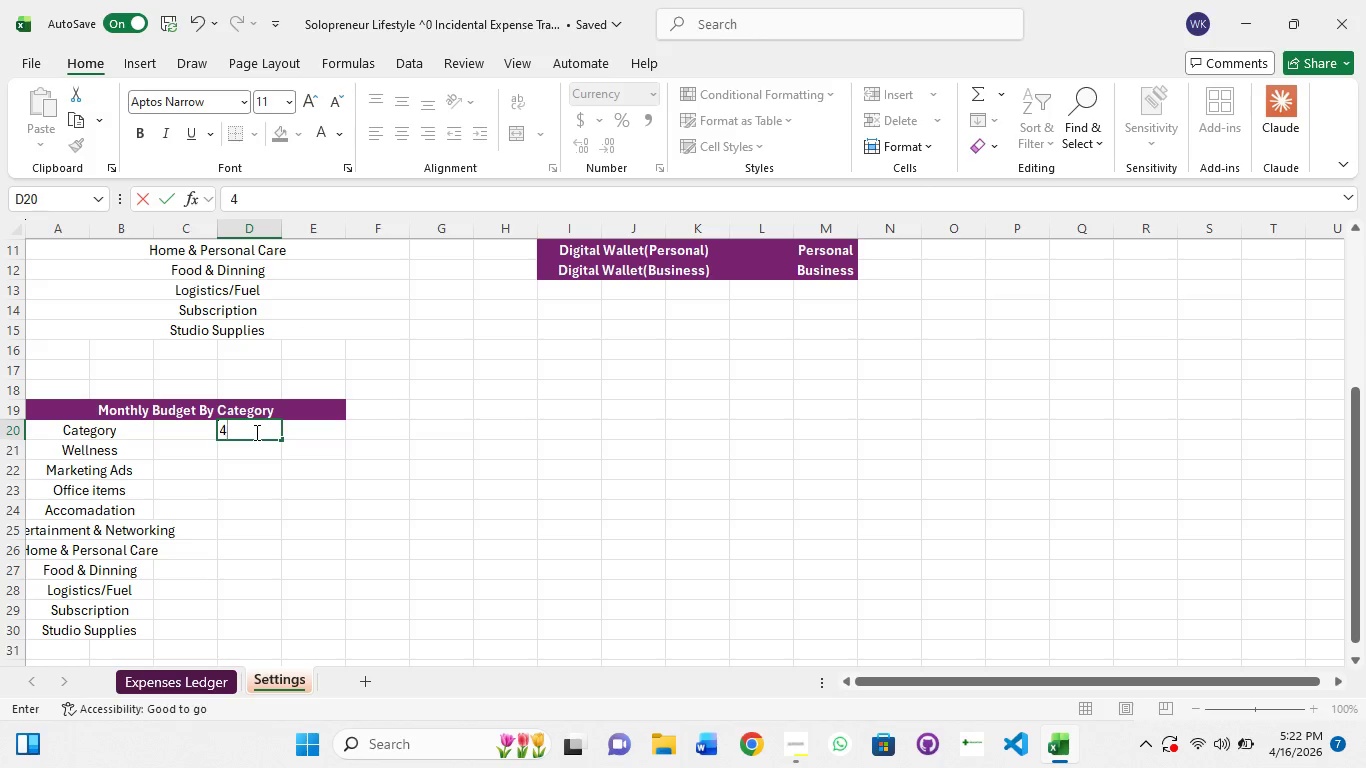 
key(Numpad0)
 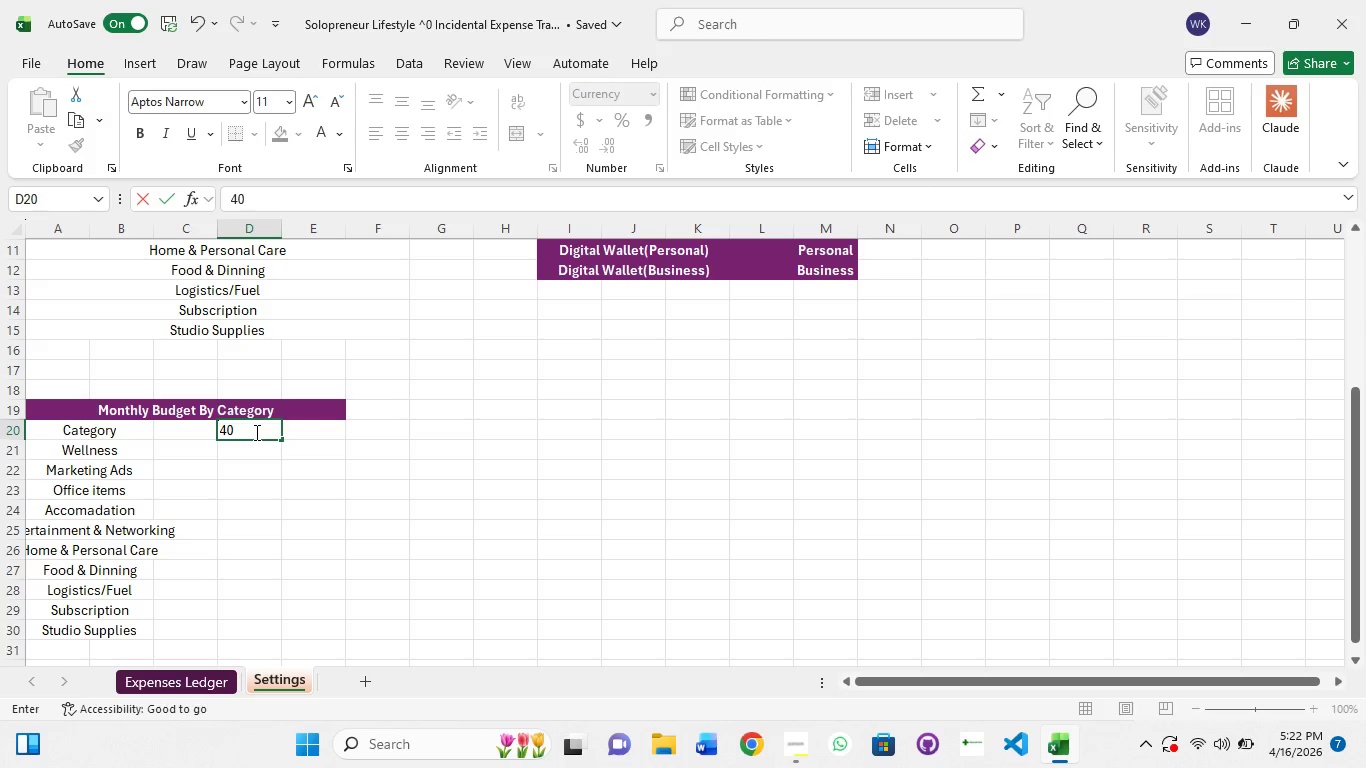 
key(Numpad0)
 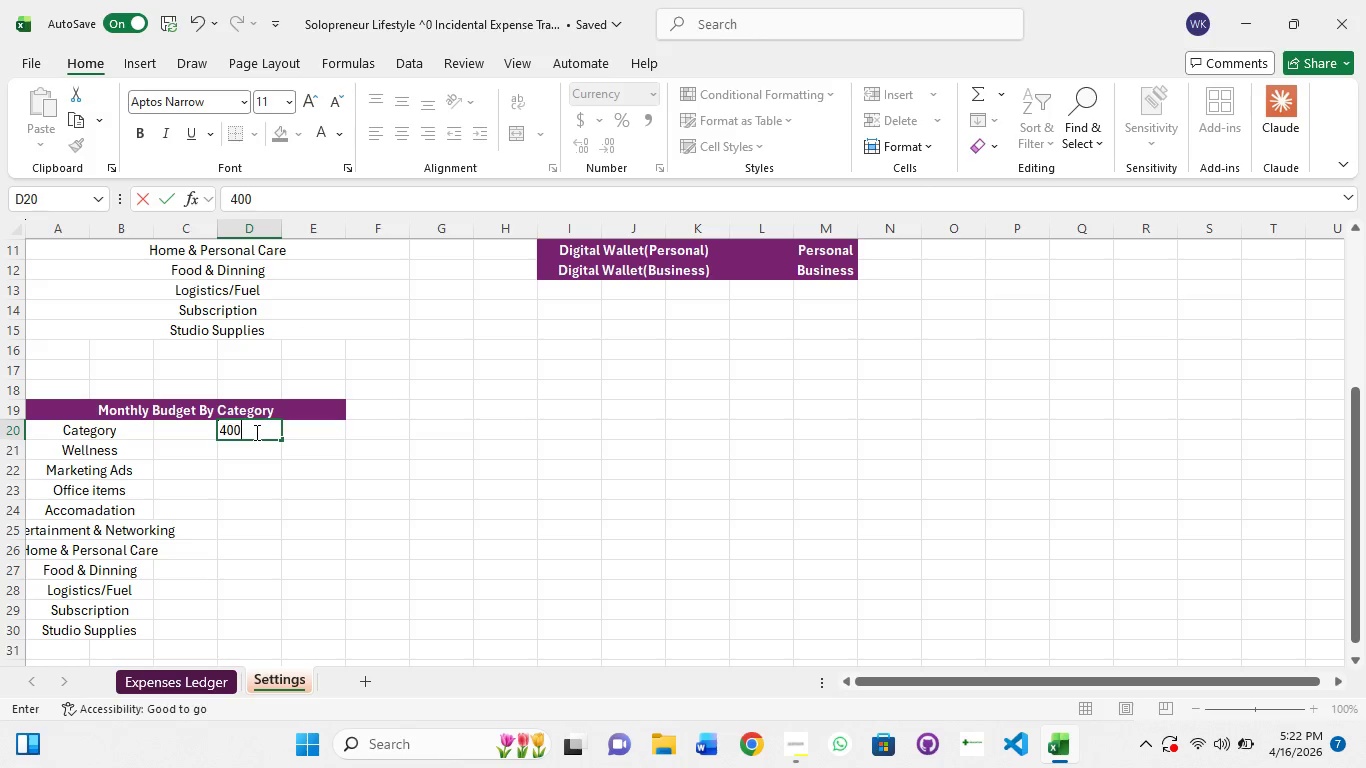 
key(NumpadEnter)
 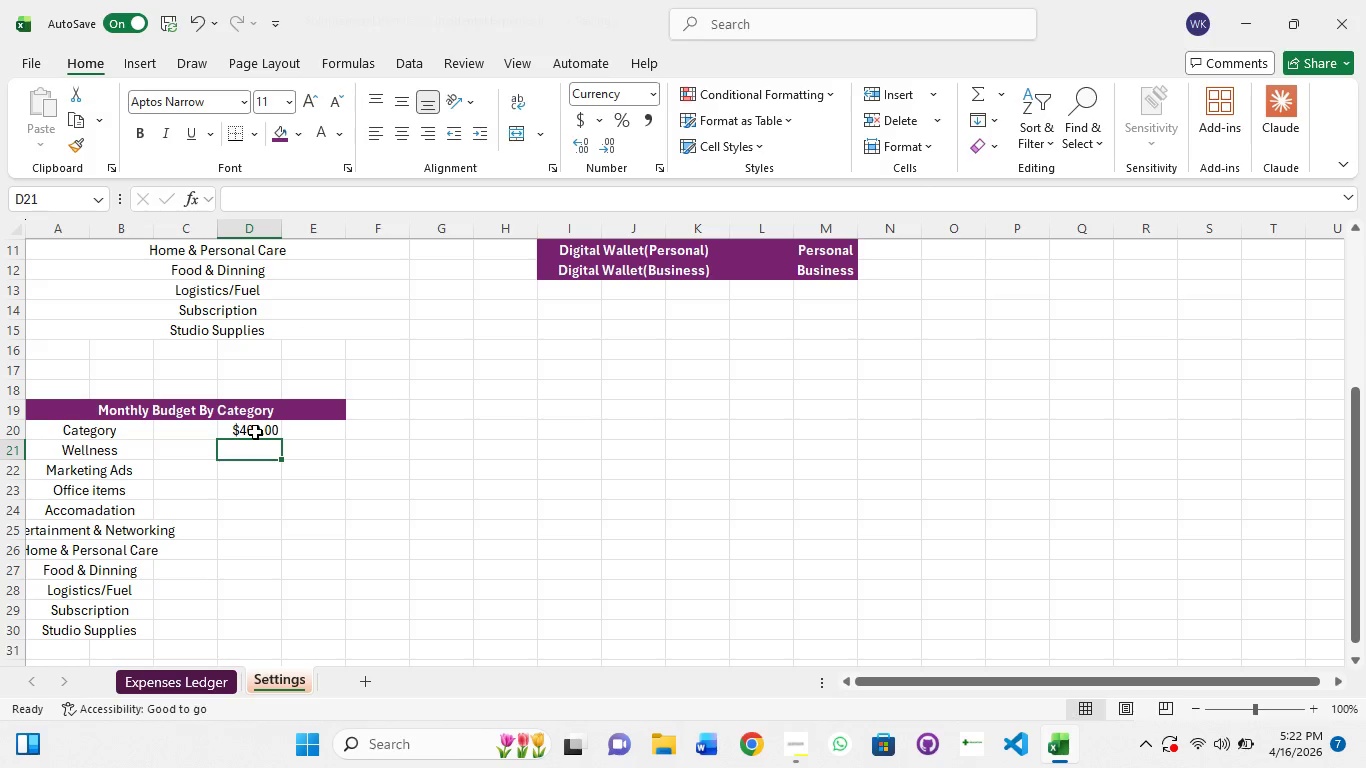 
key(Numpad1)
 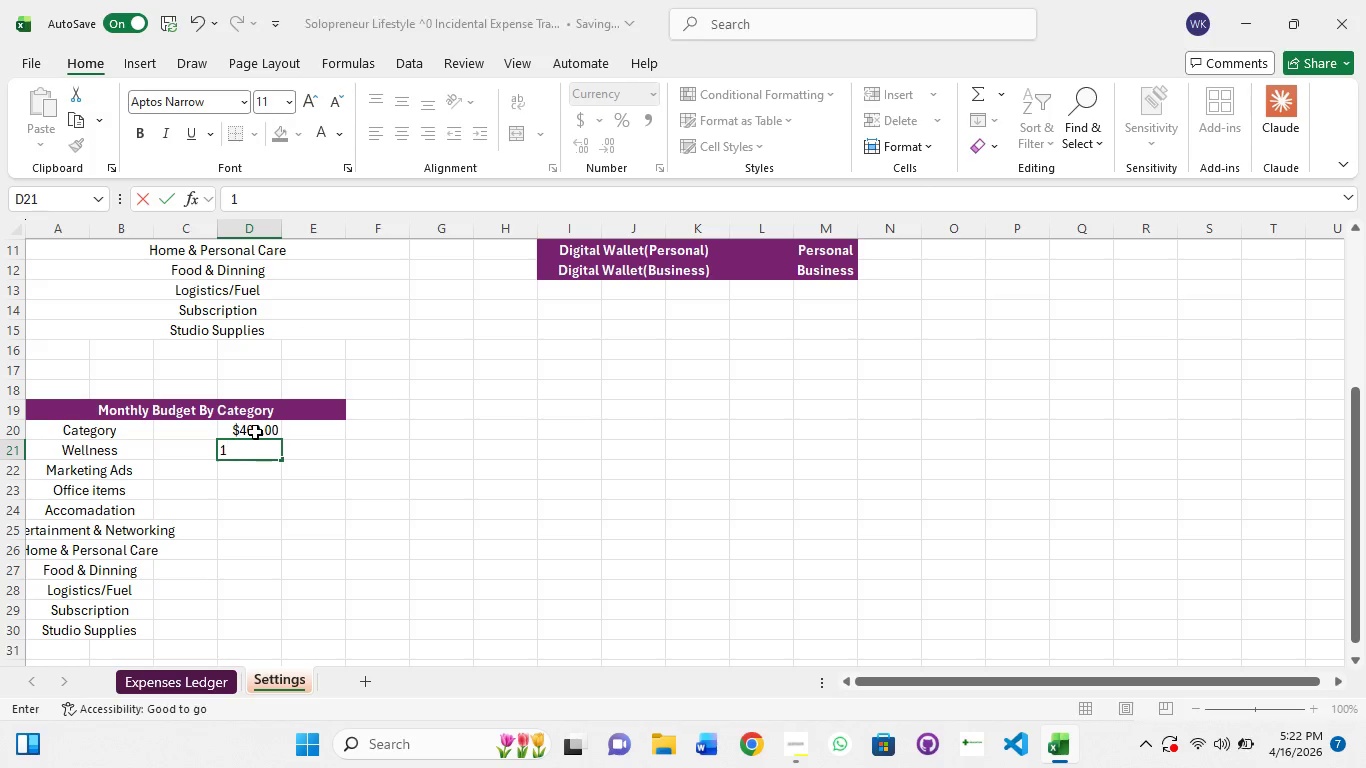 
key(Numpad5)
 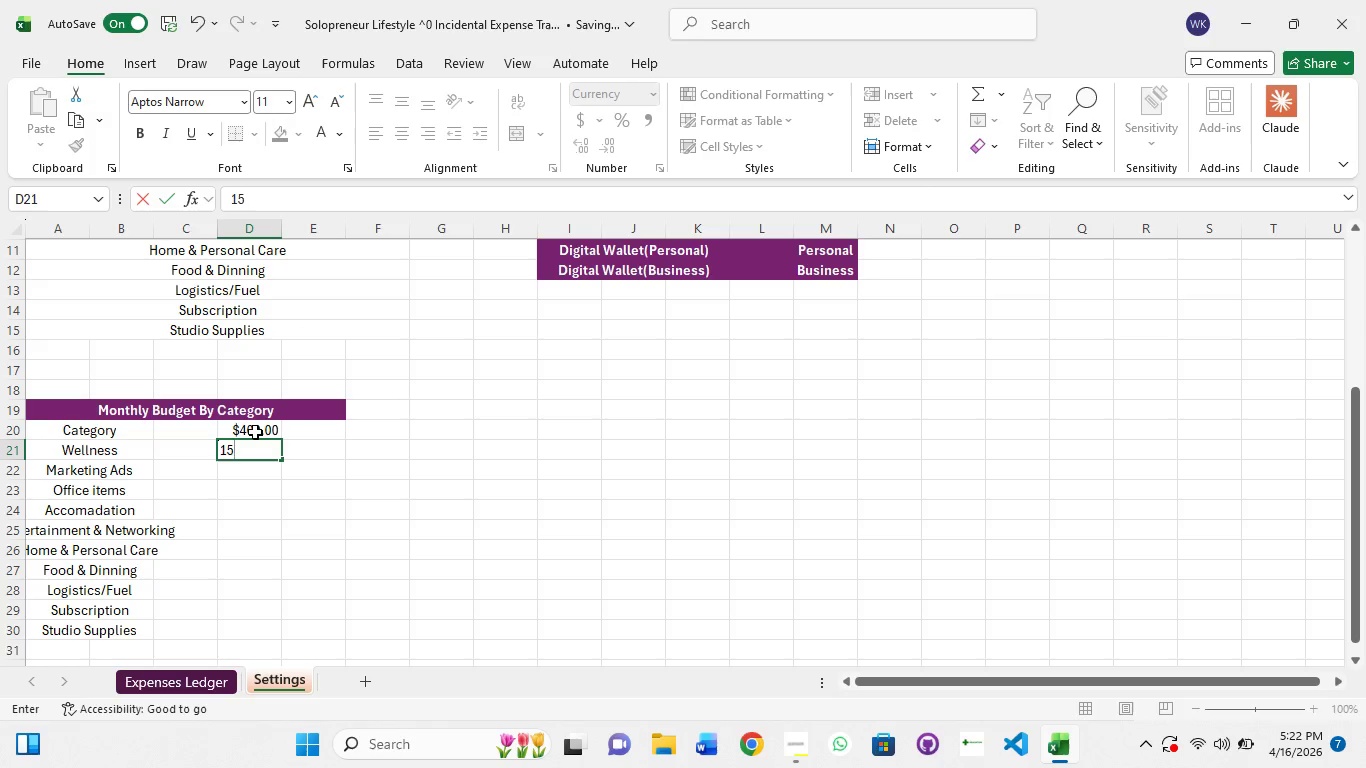 
key(Numpad0)
 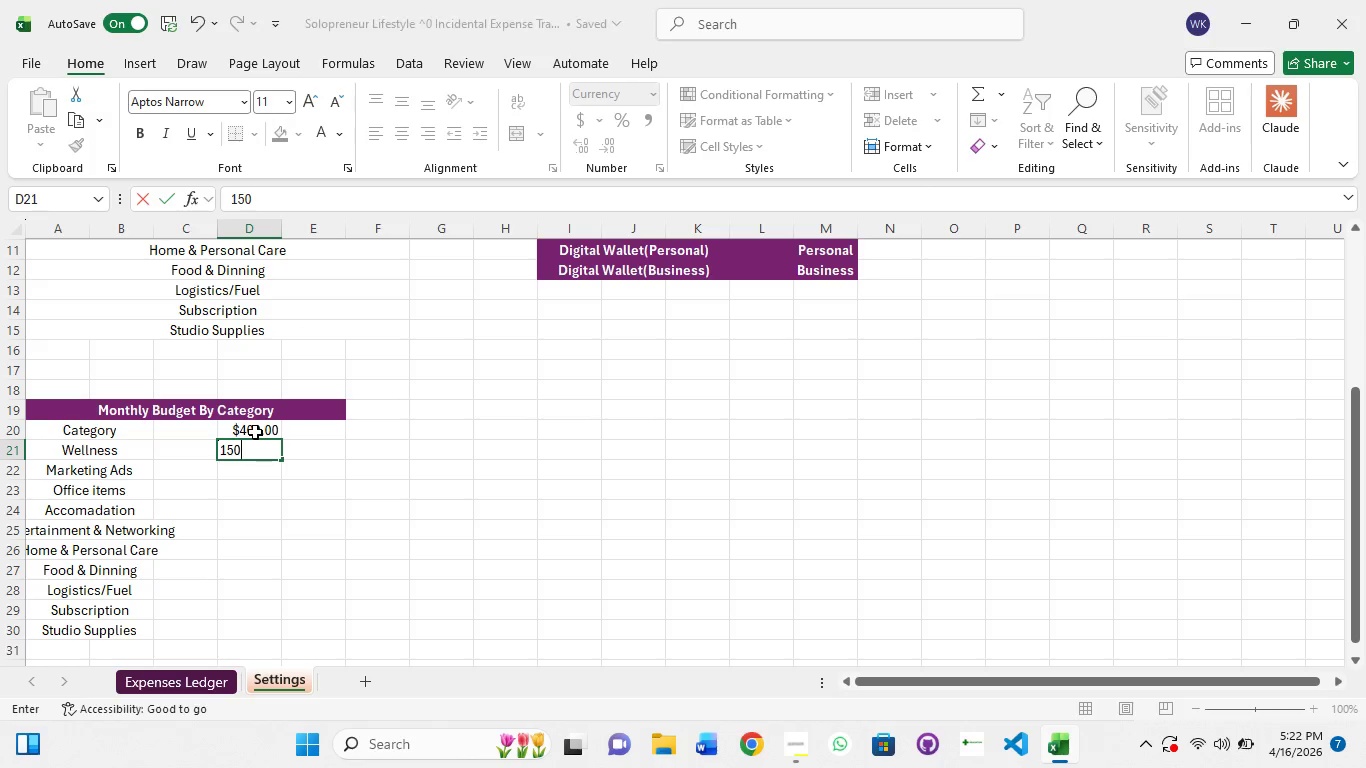 
key(NumpadEnter)
 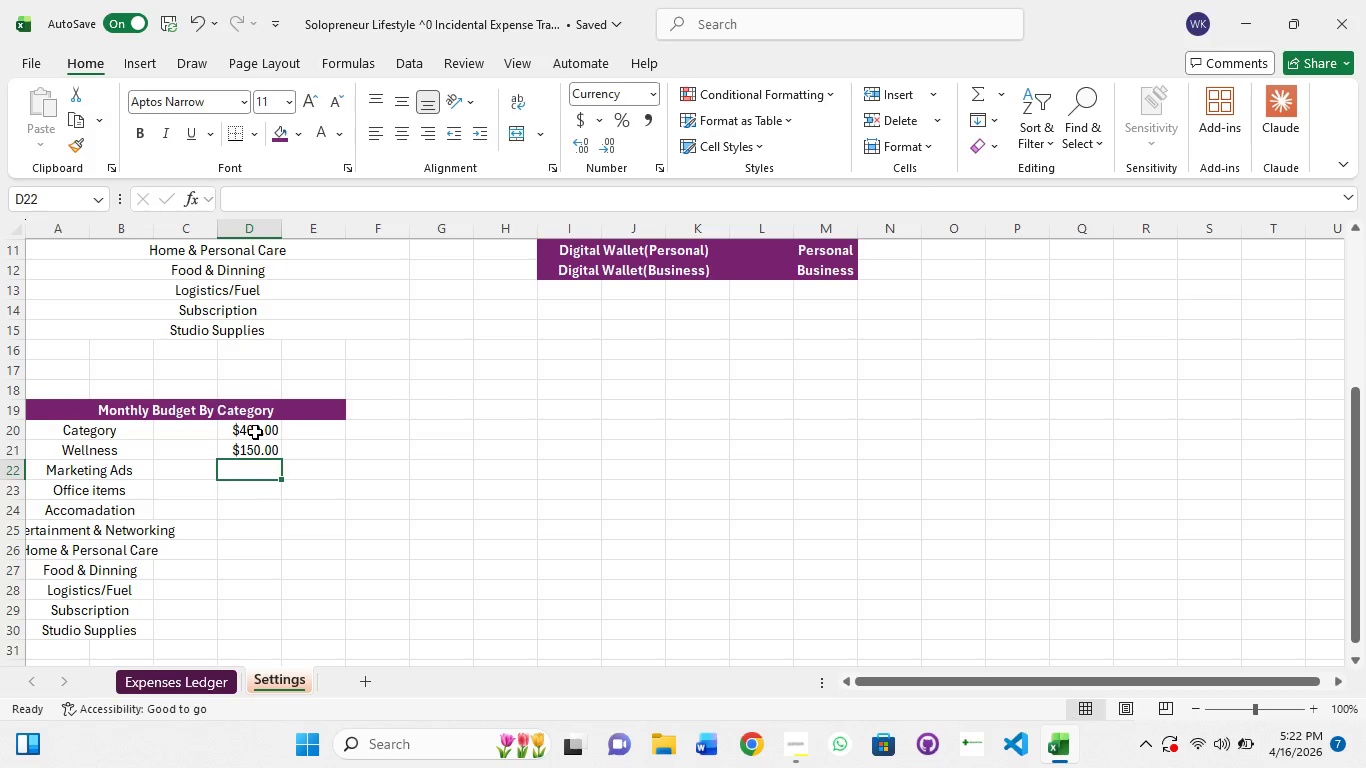 
key(Numpad8)
 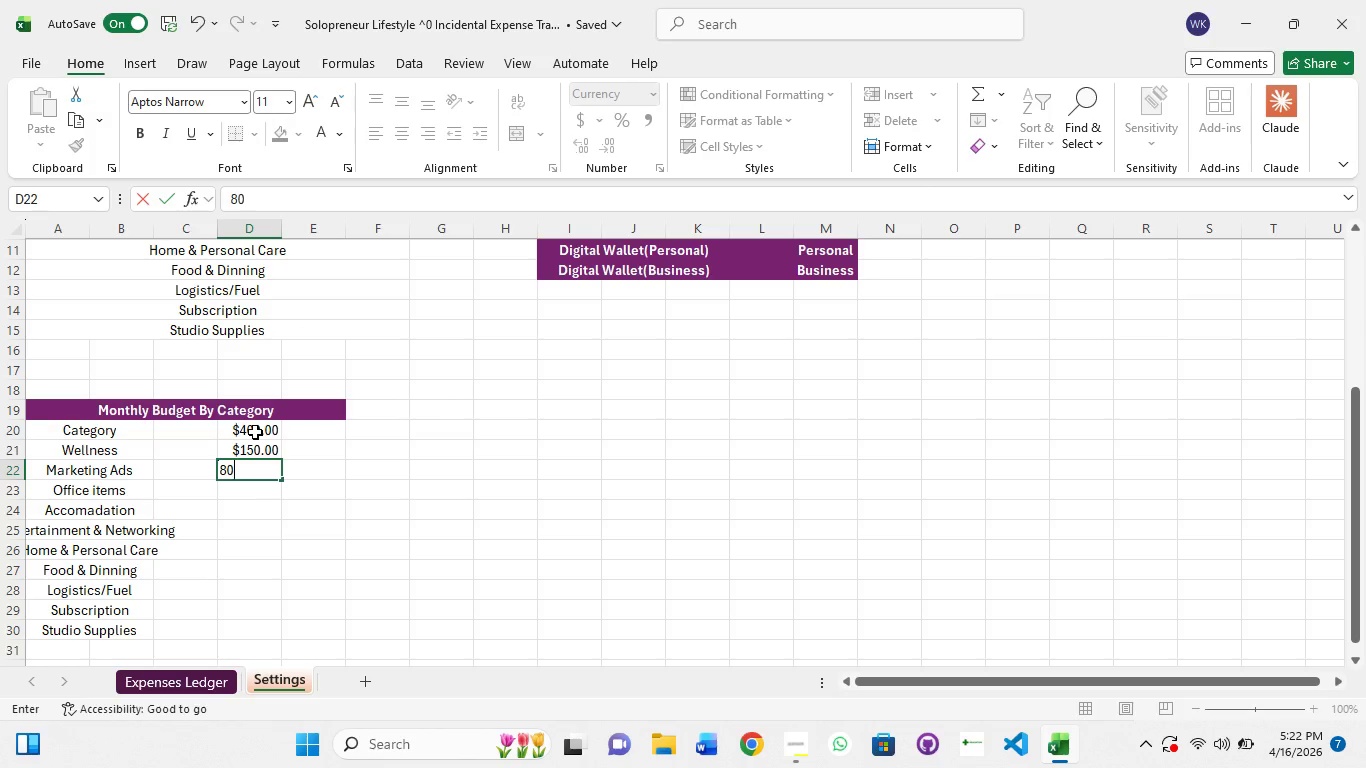 
key(Numpad0)
 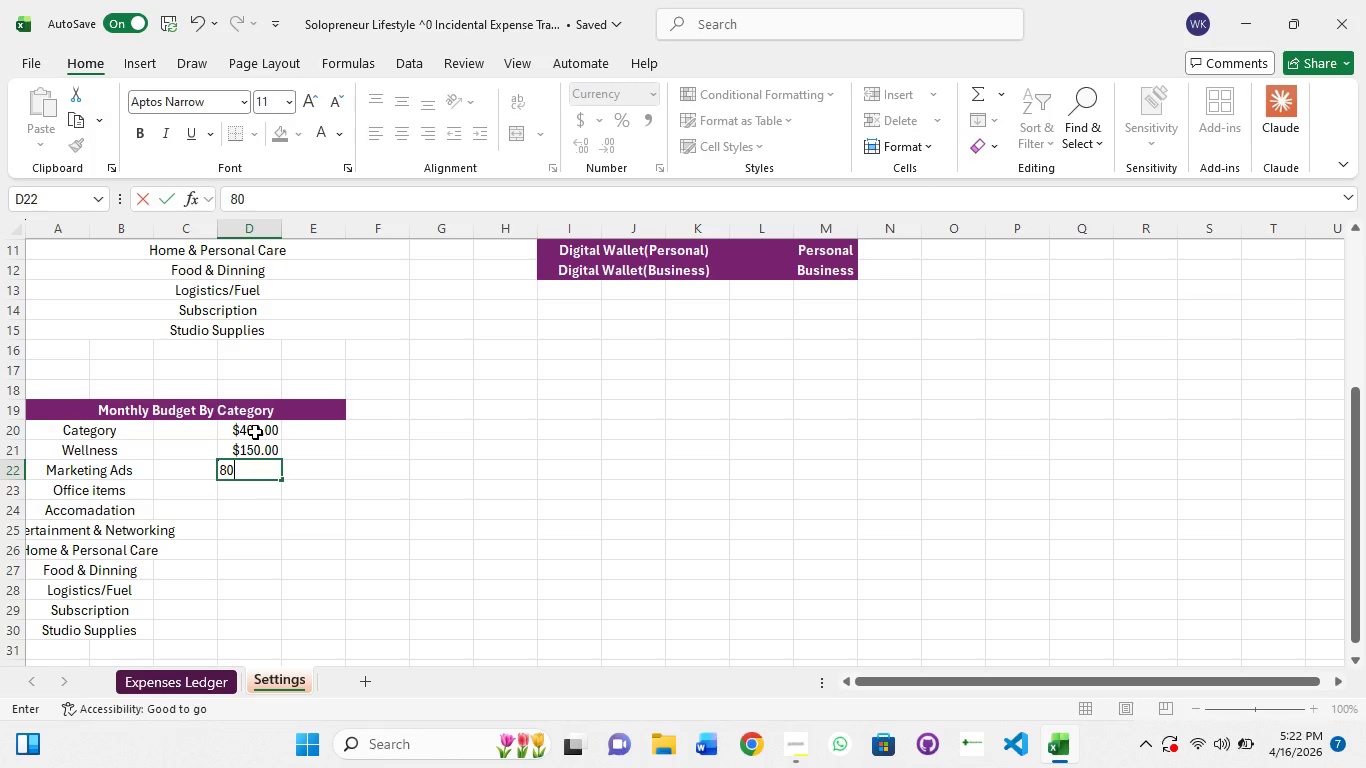 
key(NumpadEnter)
 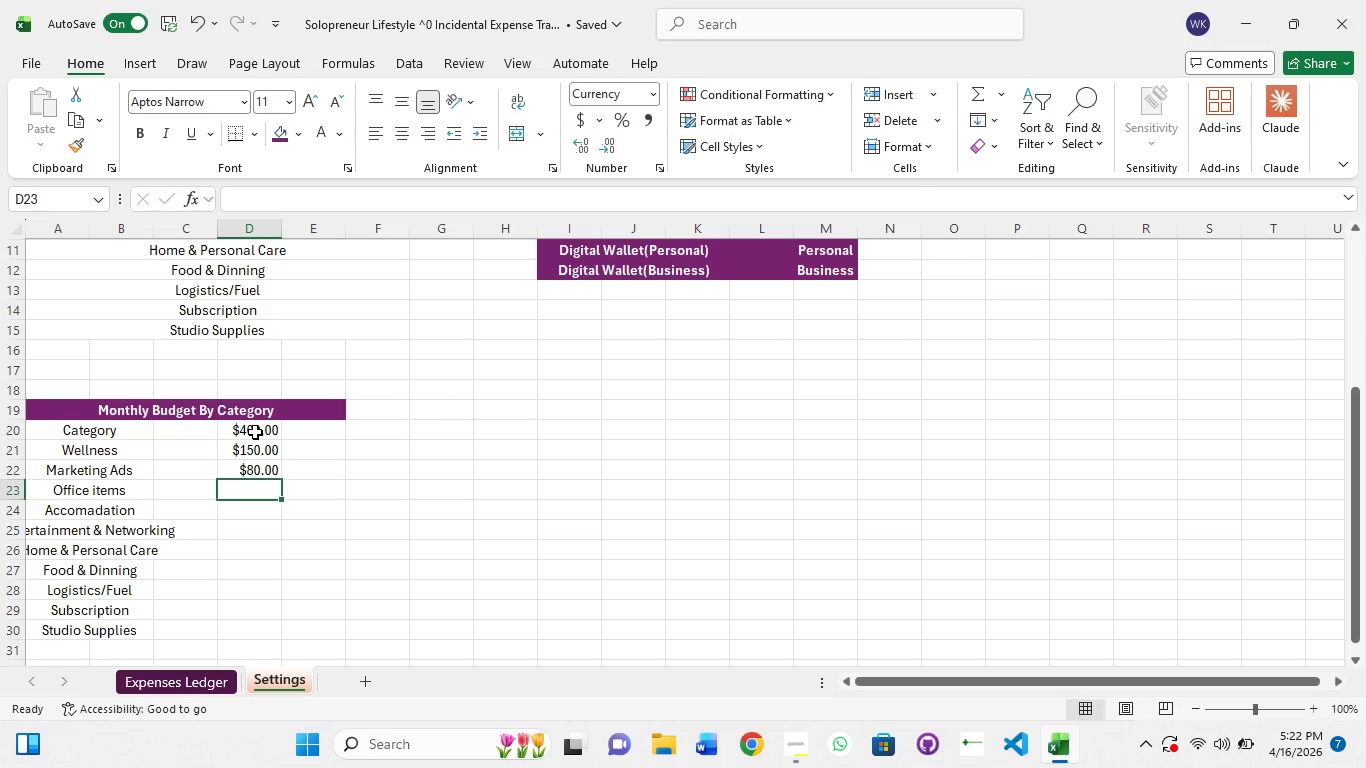 
key(Numpad2)
 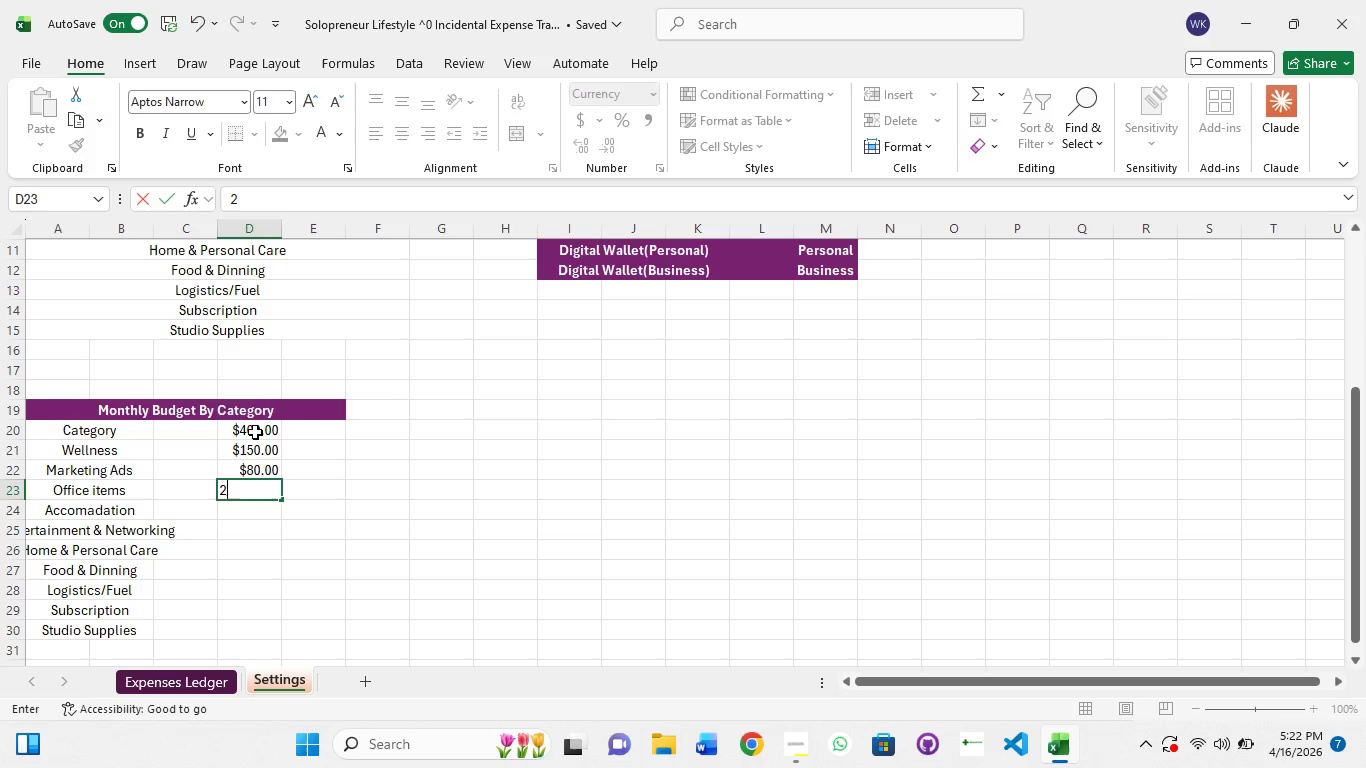 
key(Numpad0)
 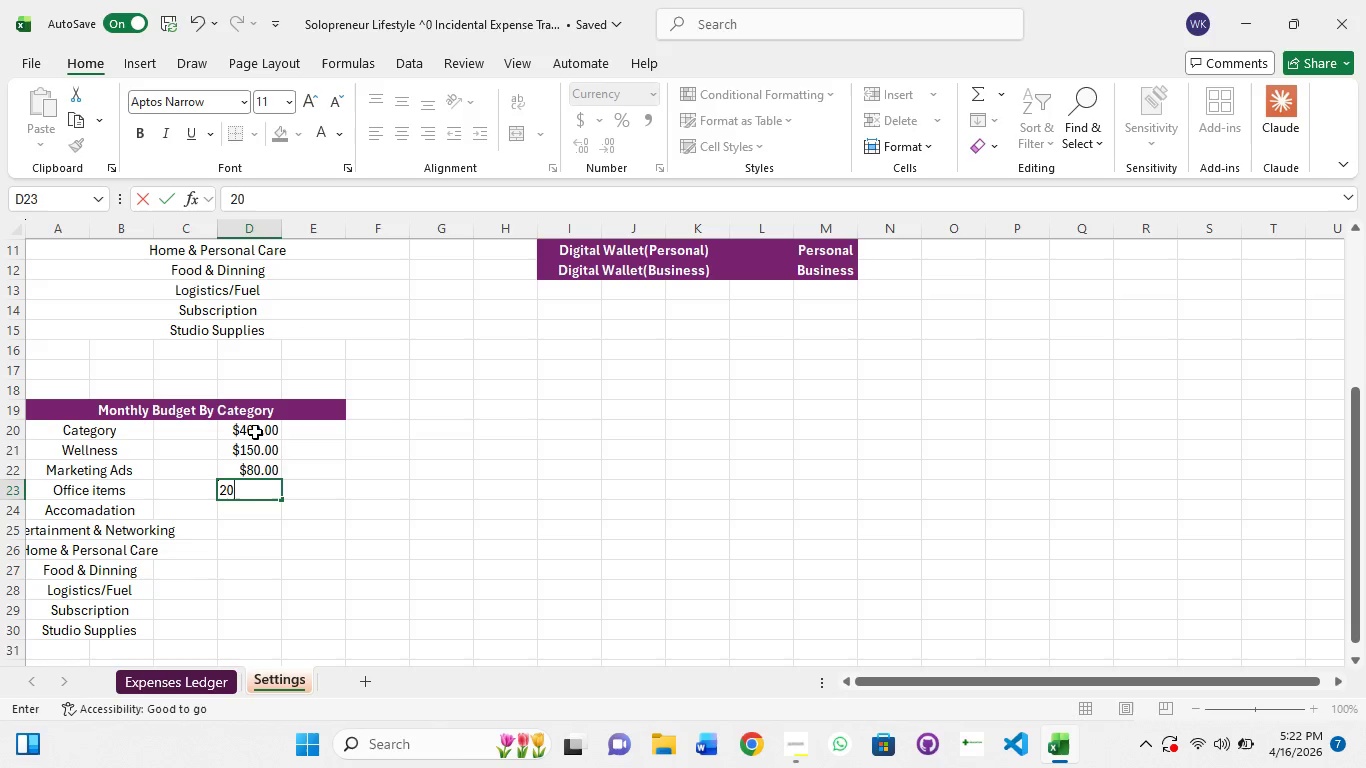 
key(Numpad0)
 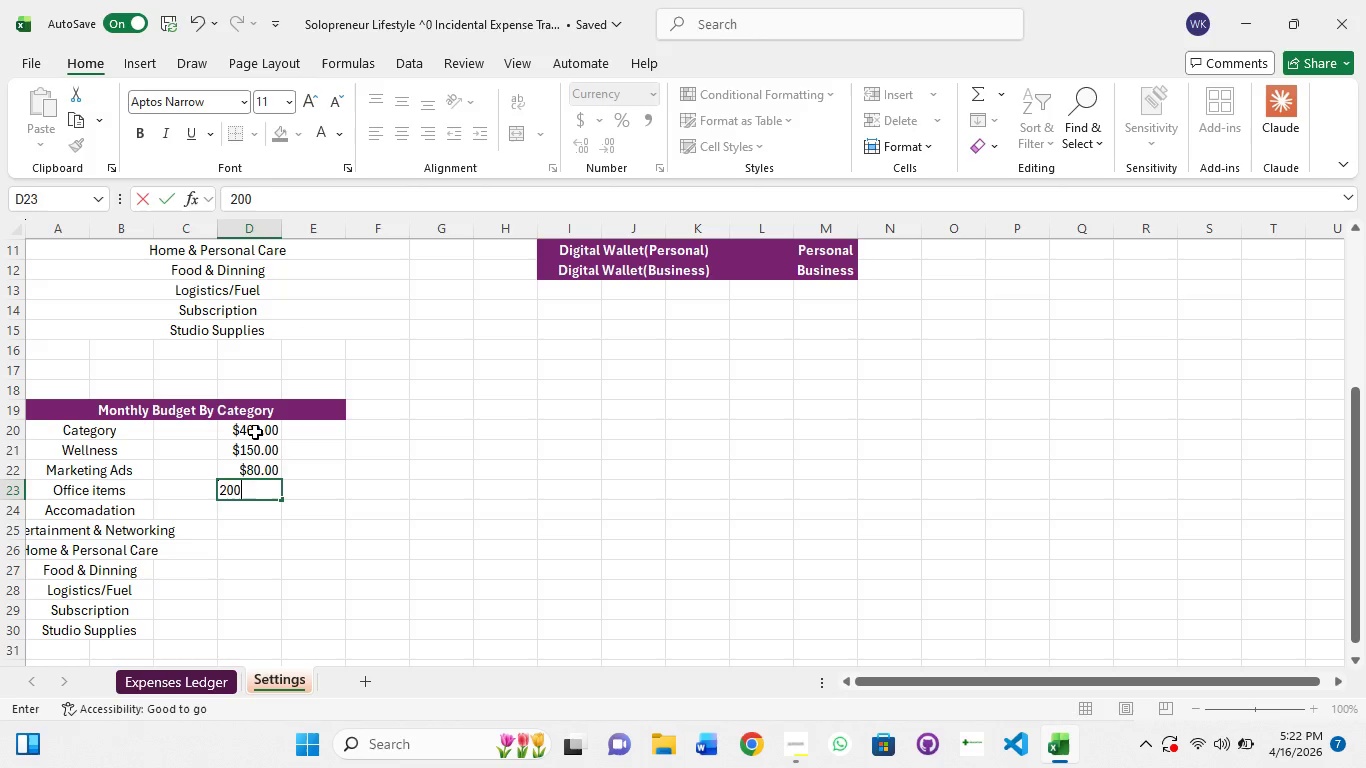 
key(NumpadEnter)
 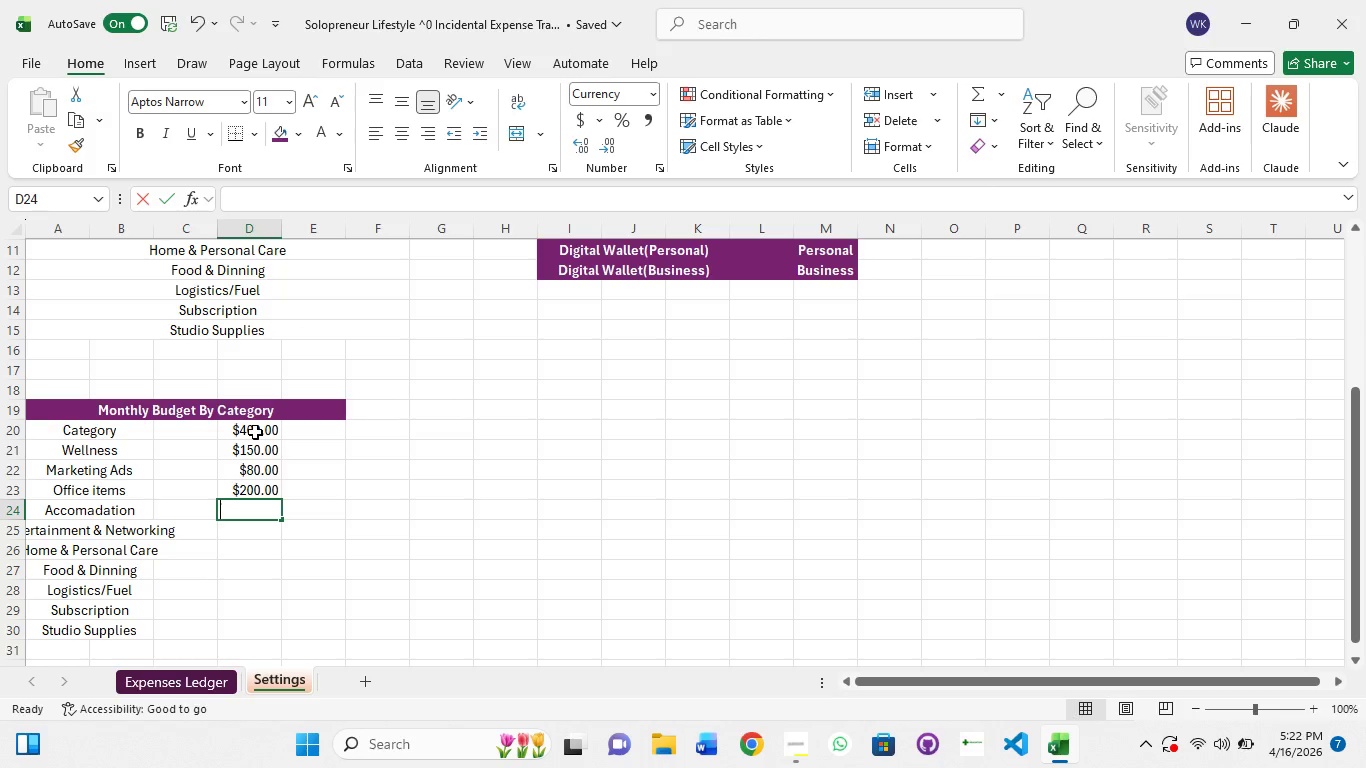 
key(Numpad1)
 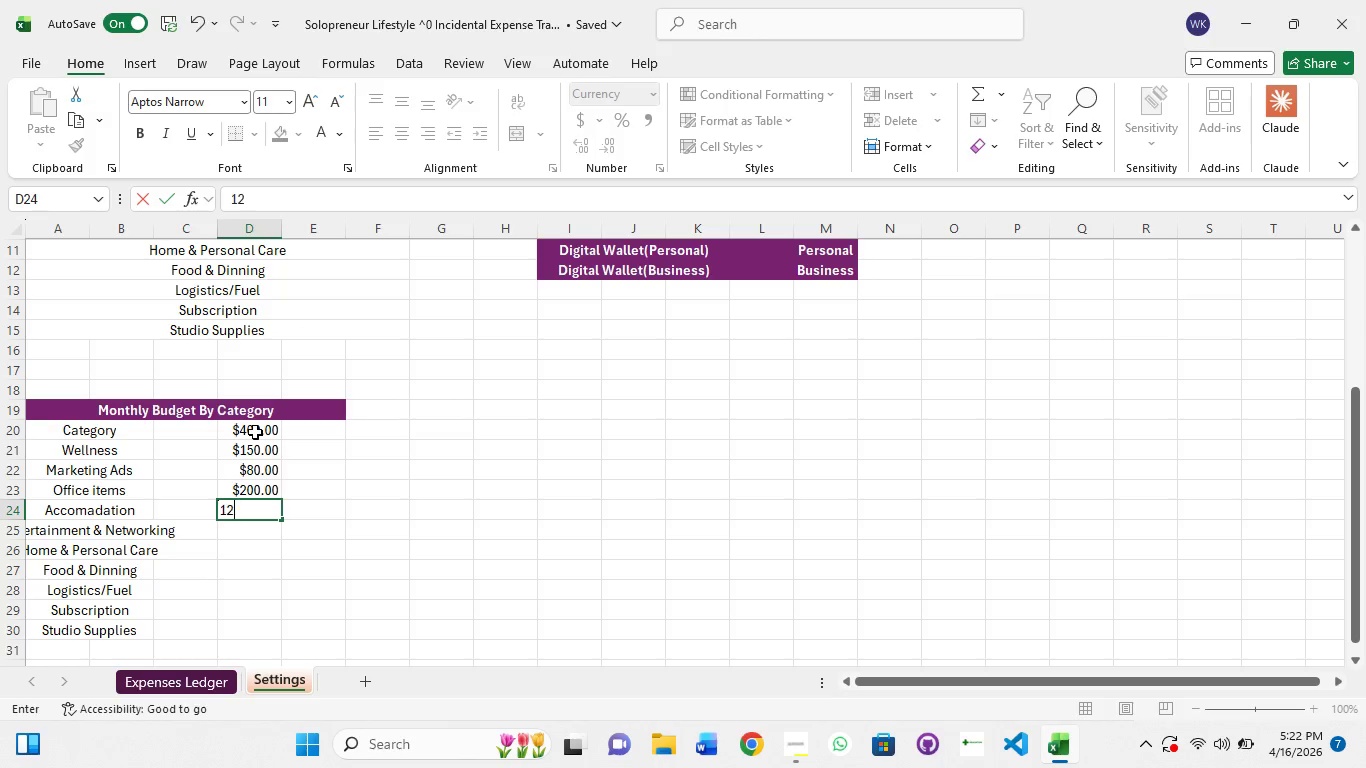 
key(Numpad2)
 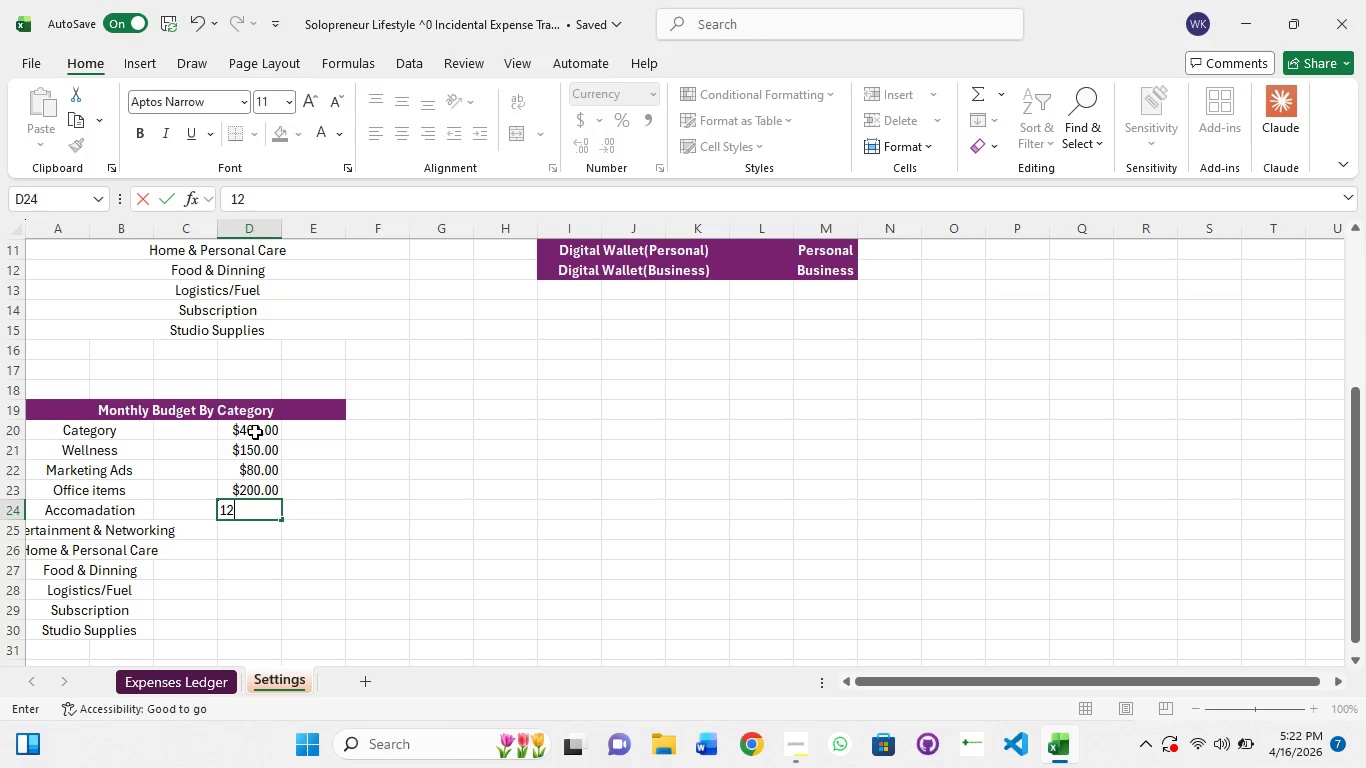 
key(Numpad0)
 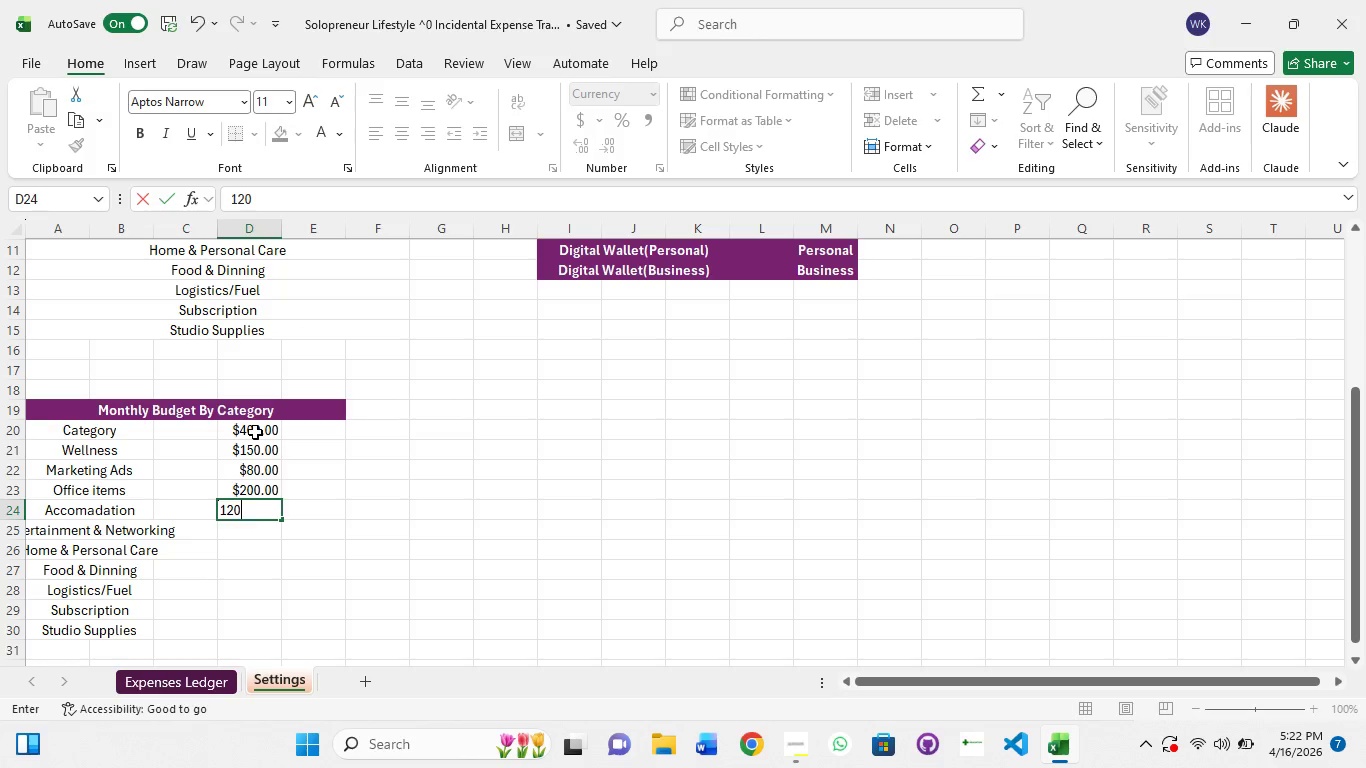 
key(NumpadEnter)
 